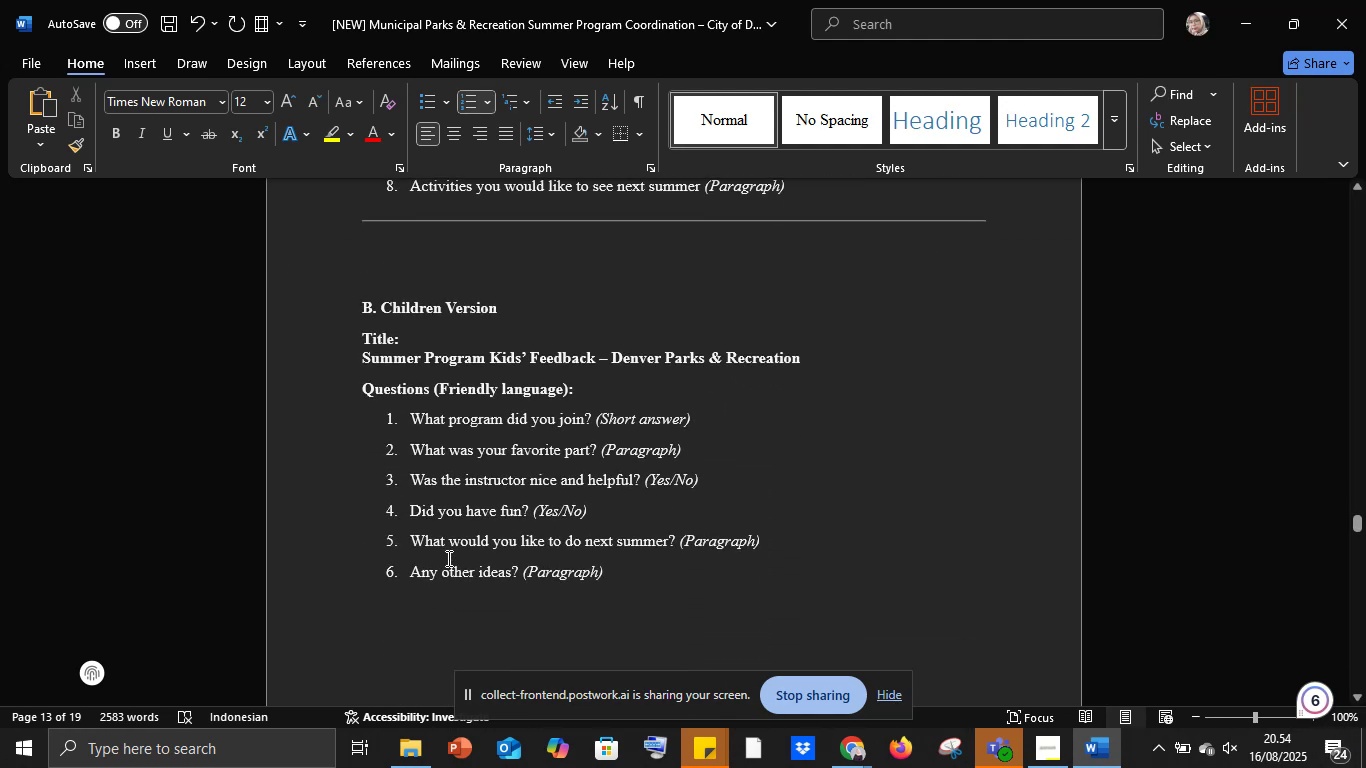 
scroll: coordinate [448, 581], scroll_direction: up, amount: 2.0
 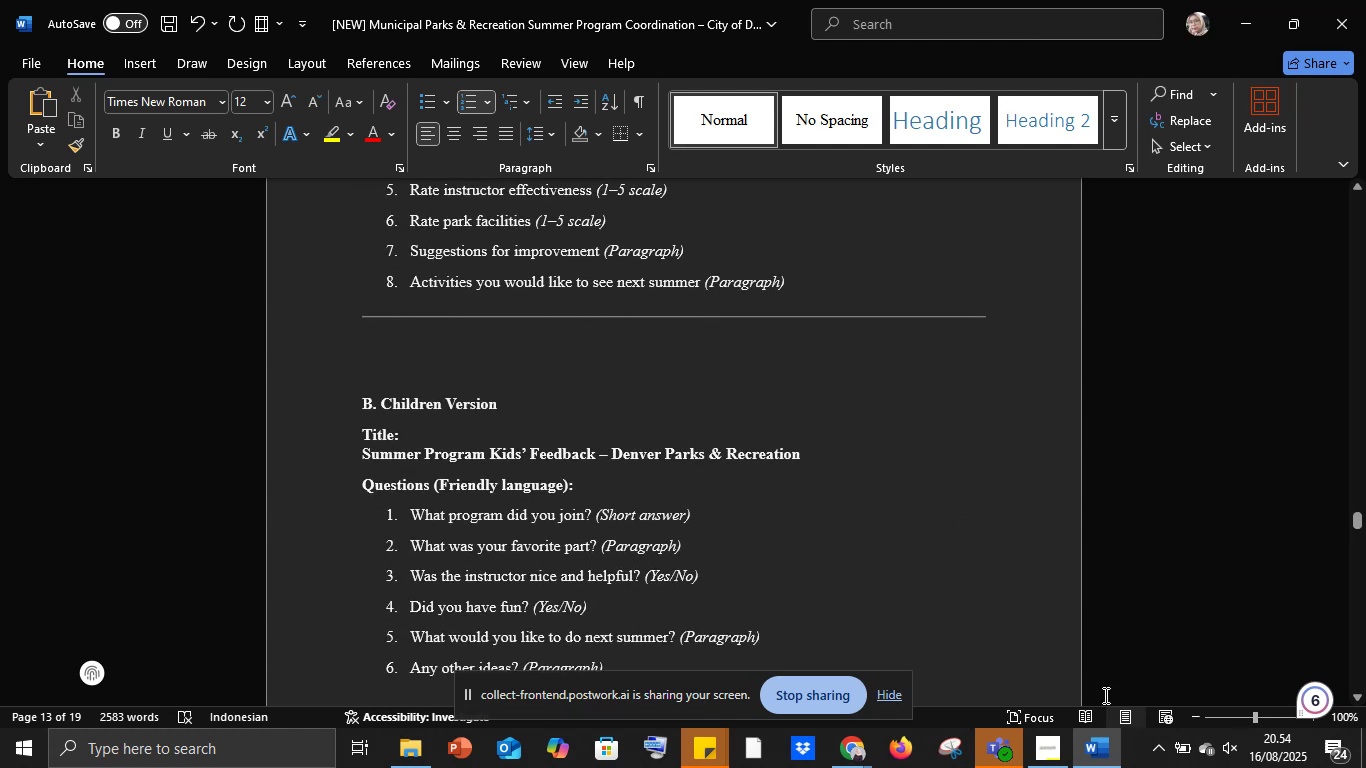 
left_click([1085, 761])
 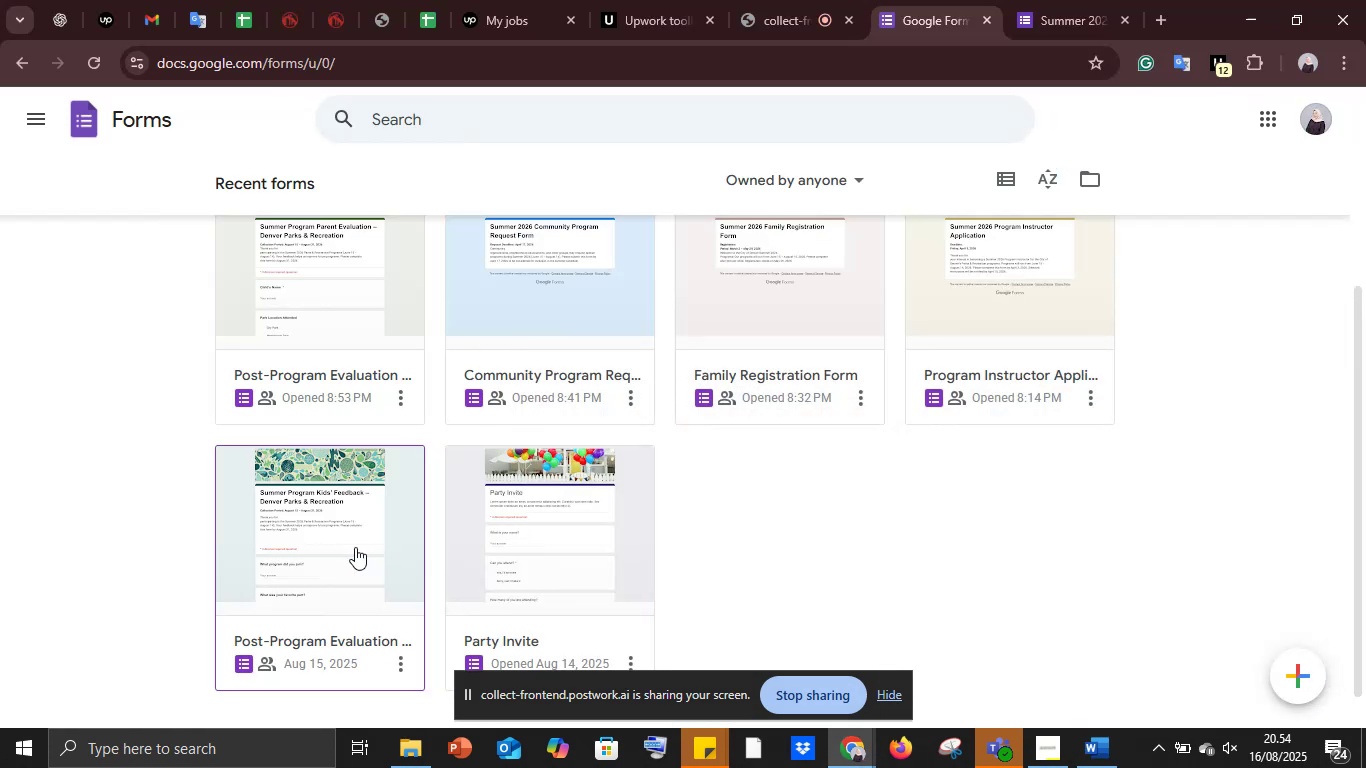 
double_click([355, 547])
 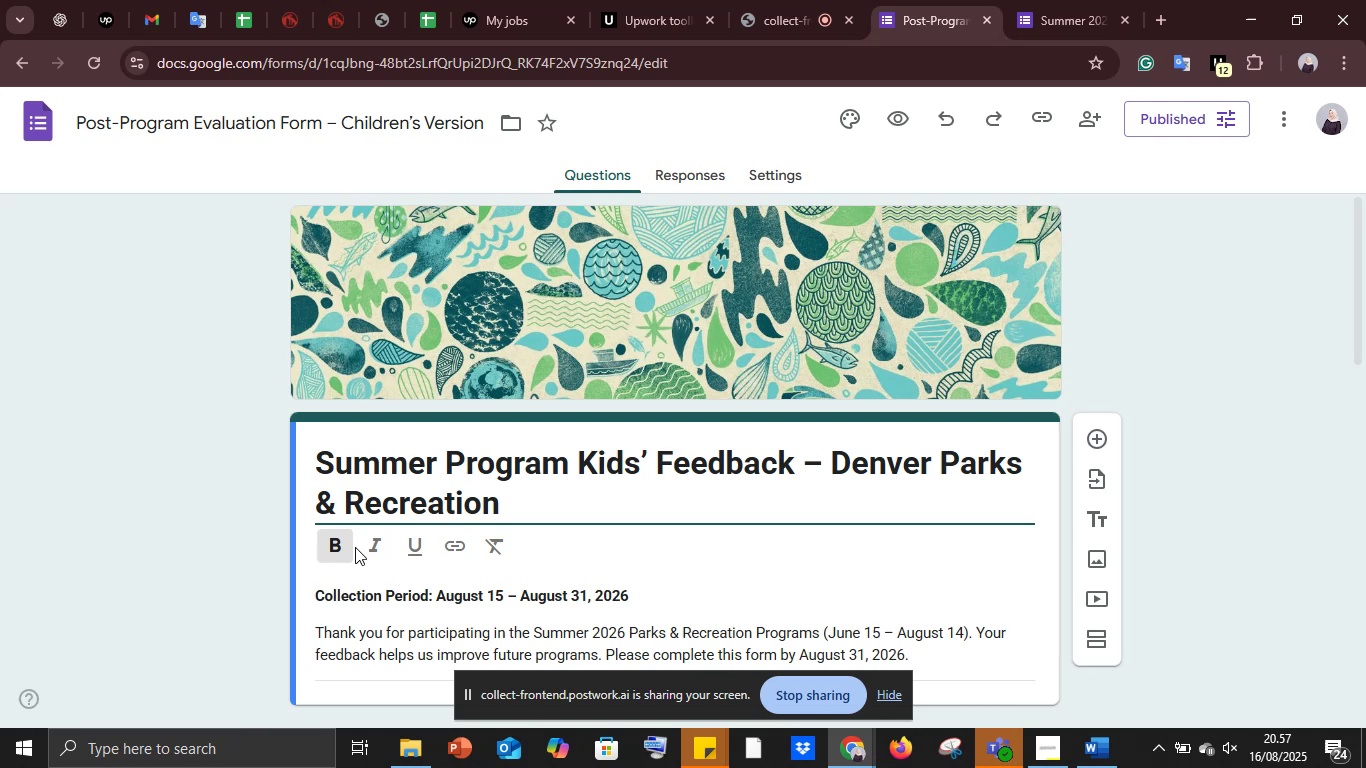 
wait(186.89)
 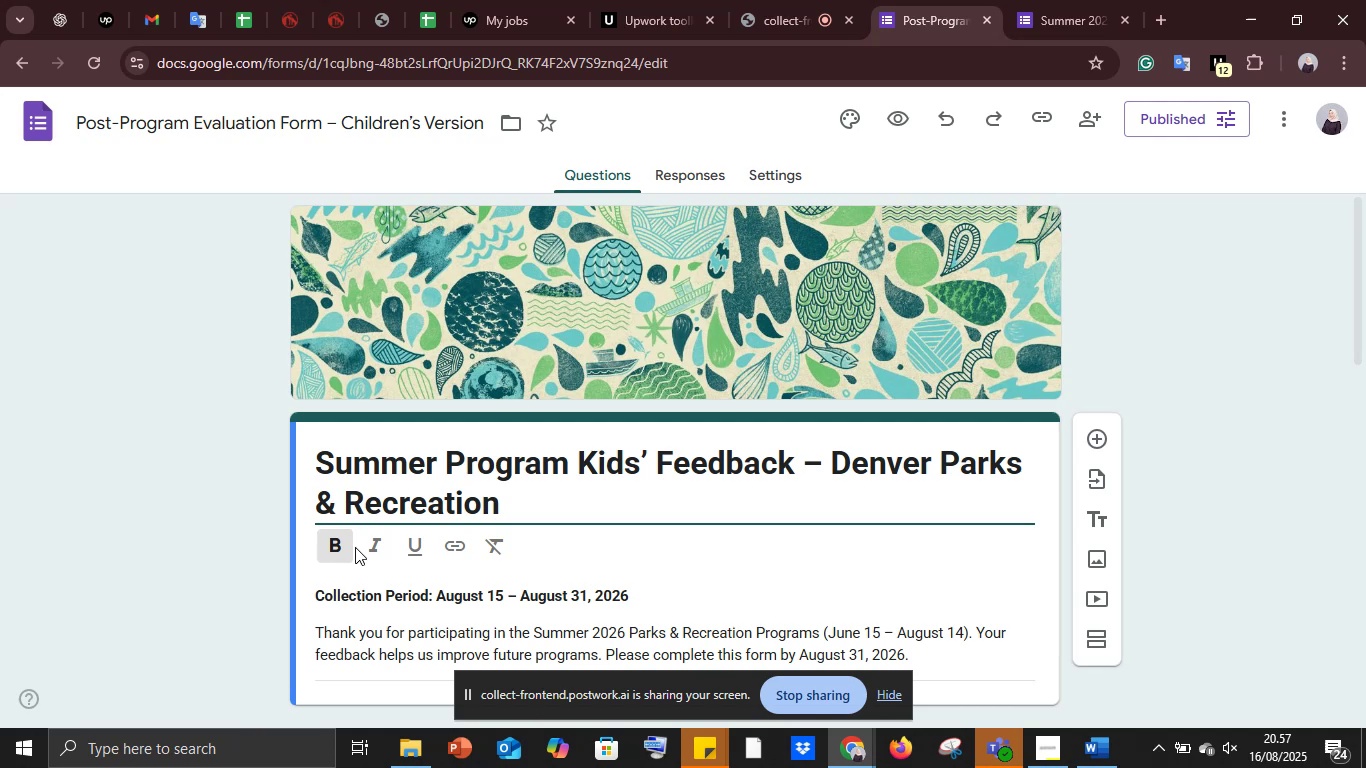 
scroll: coordinate [596, 470], scroll_direction: down, amount: 2.0
 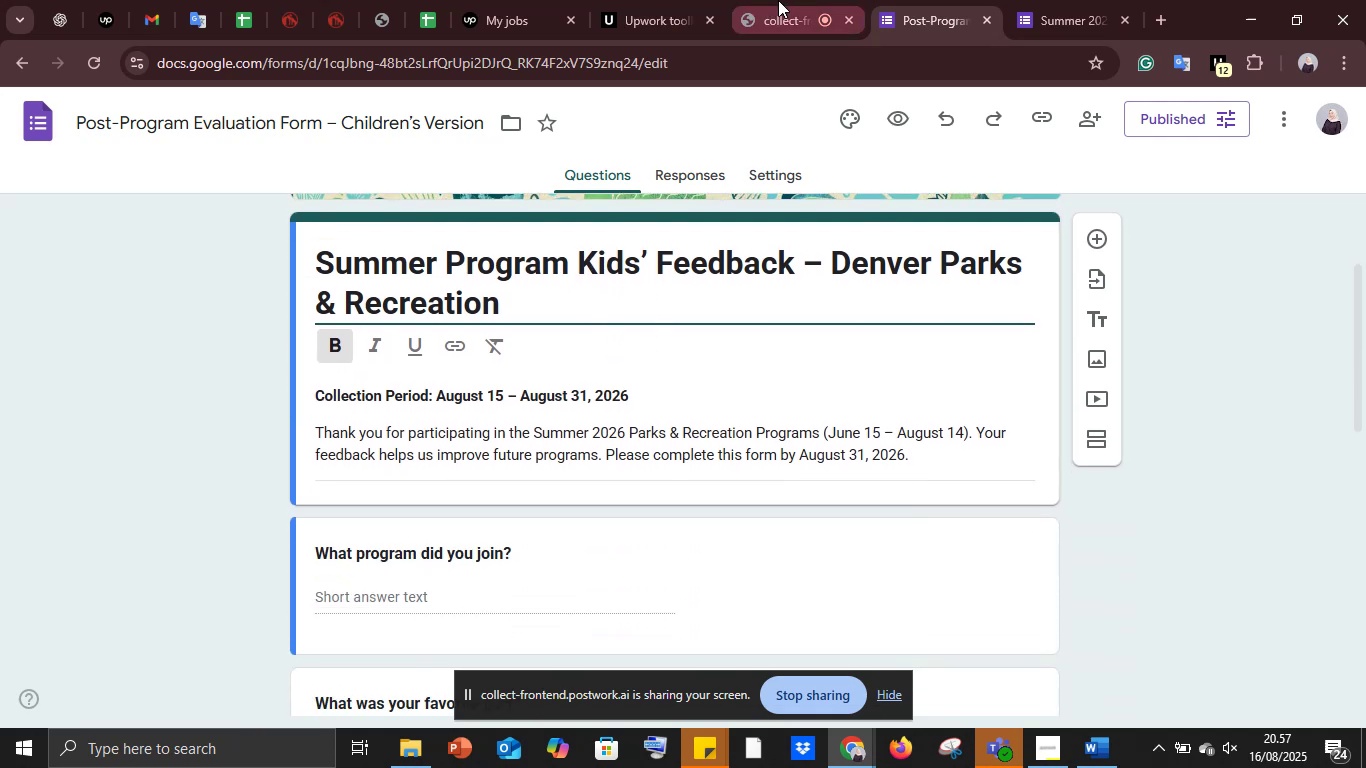 
left_click([786, 0])
 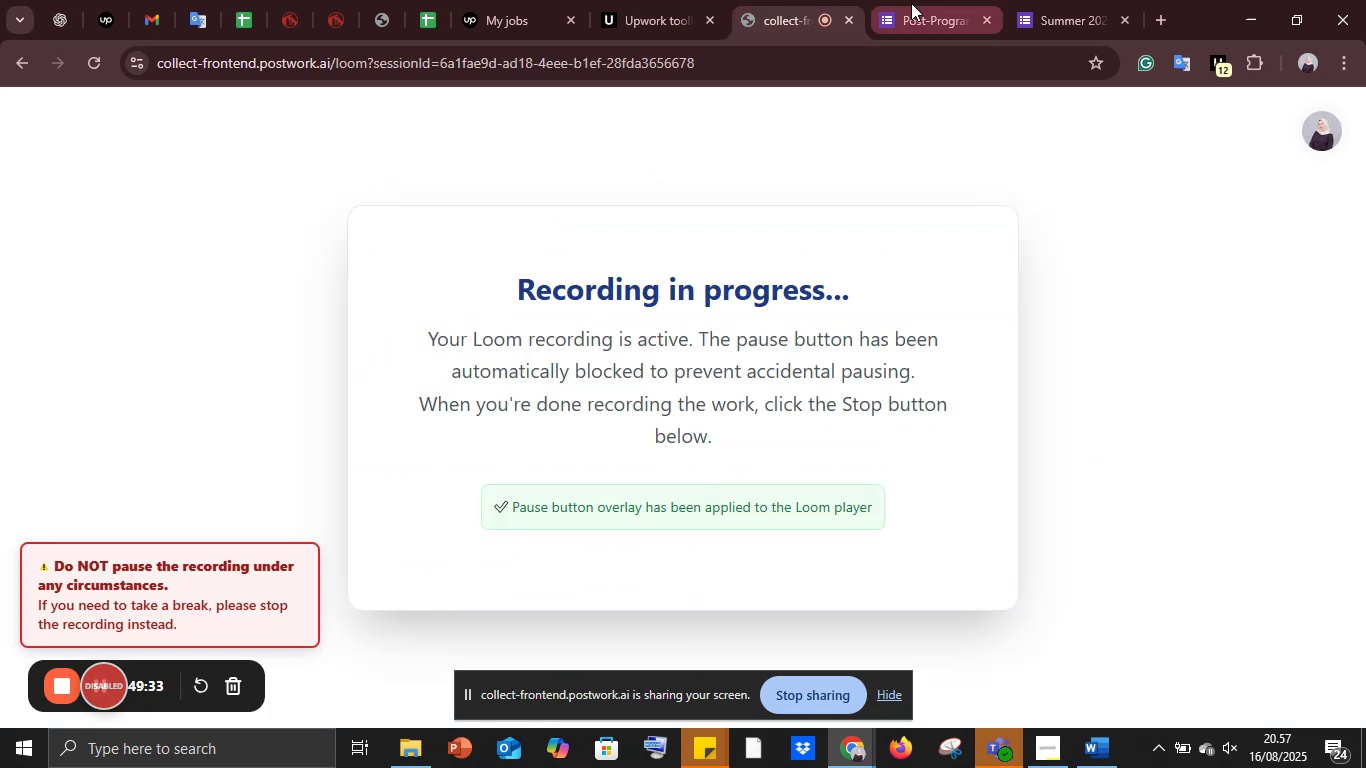 
left_click([911, 3])
 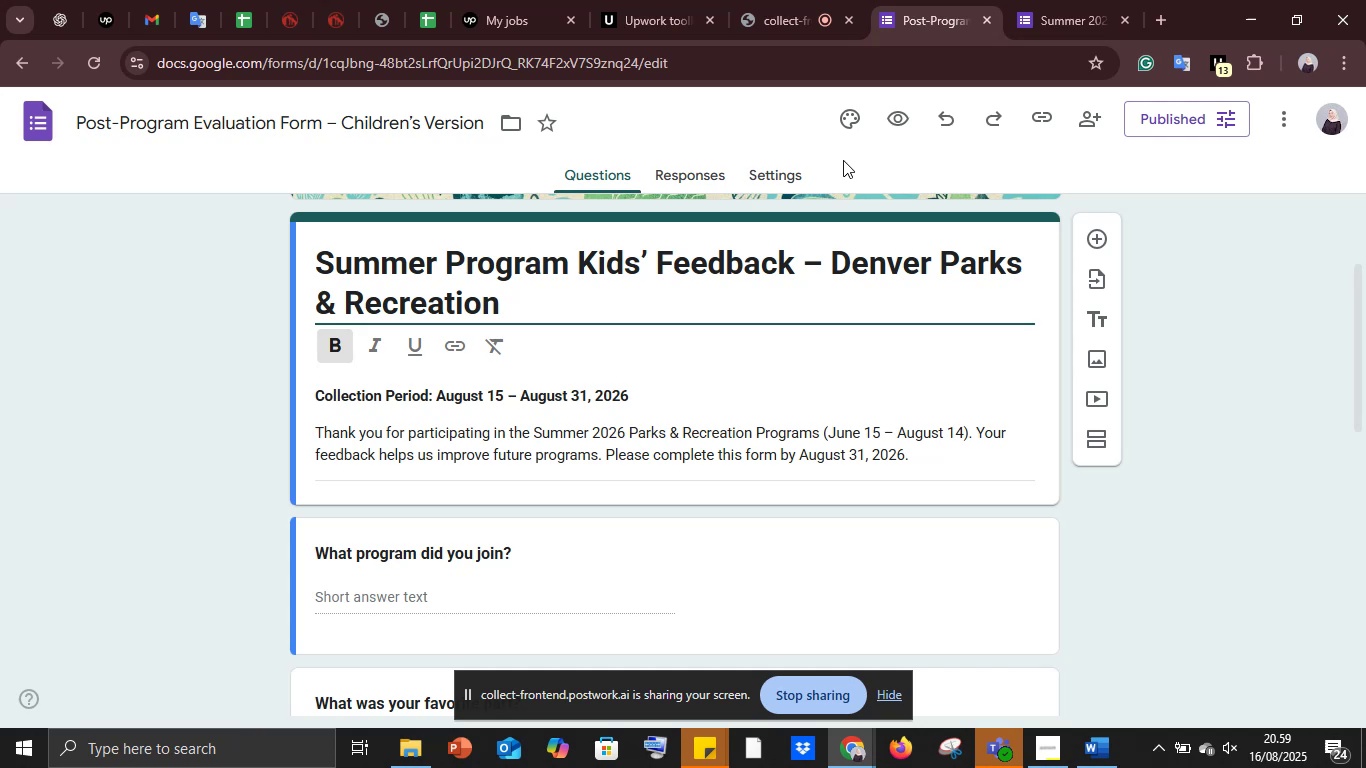 
wait(132.61)
 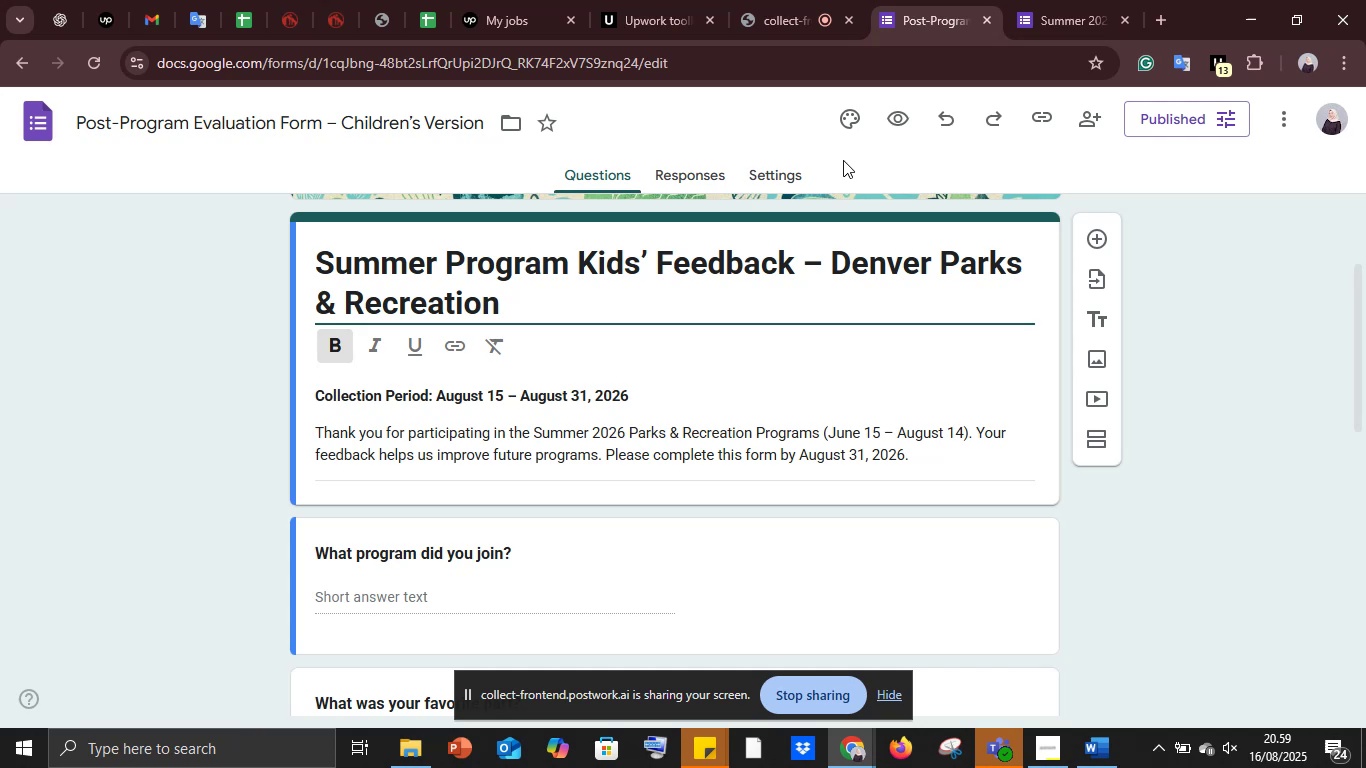 
scroll: coordinate [627, 512], scroll_direction: down, amount: 1.0
 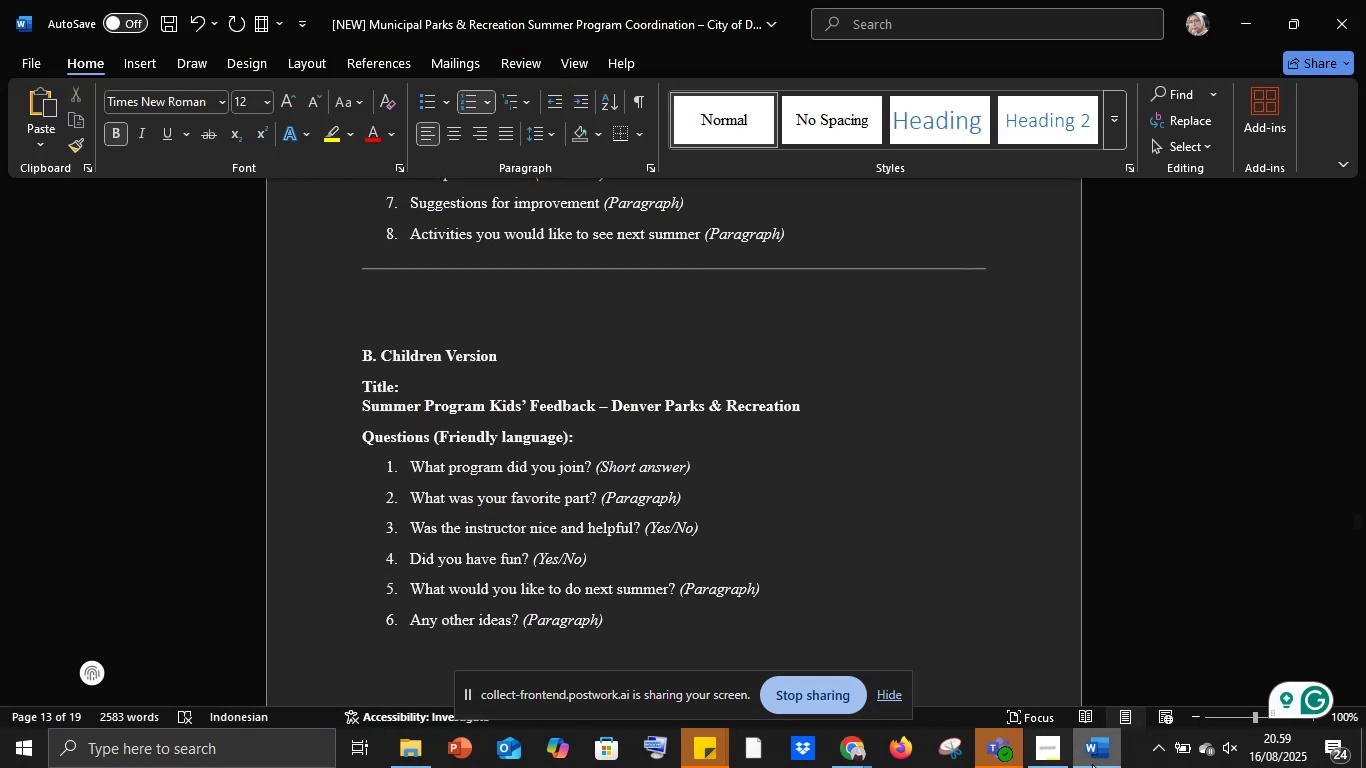 
left_click([1099, 761])
 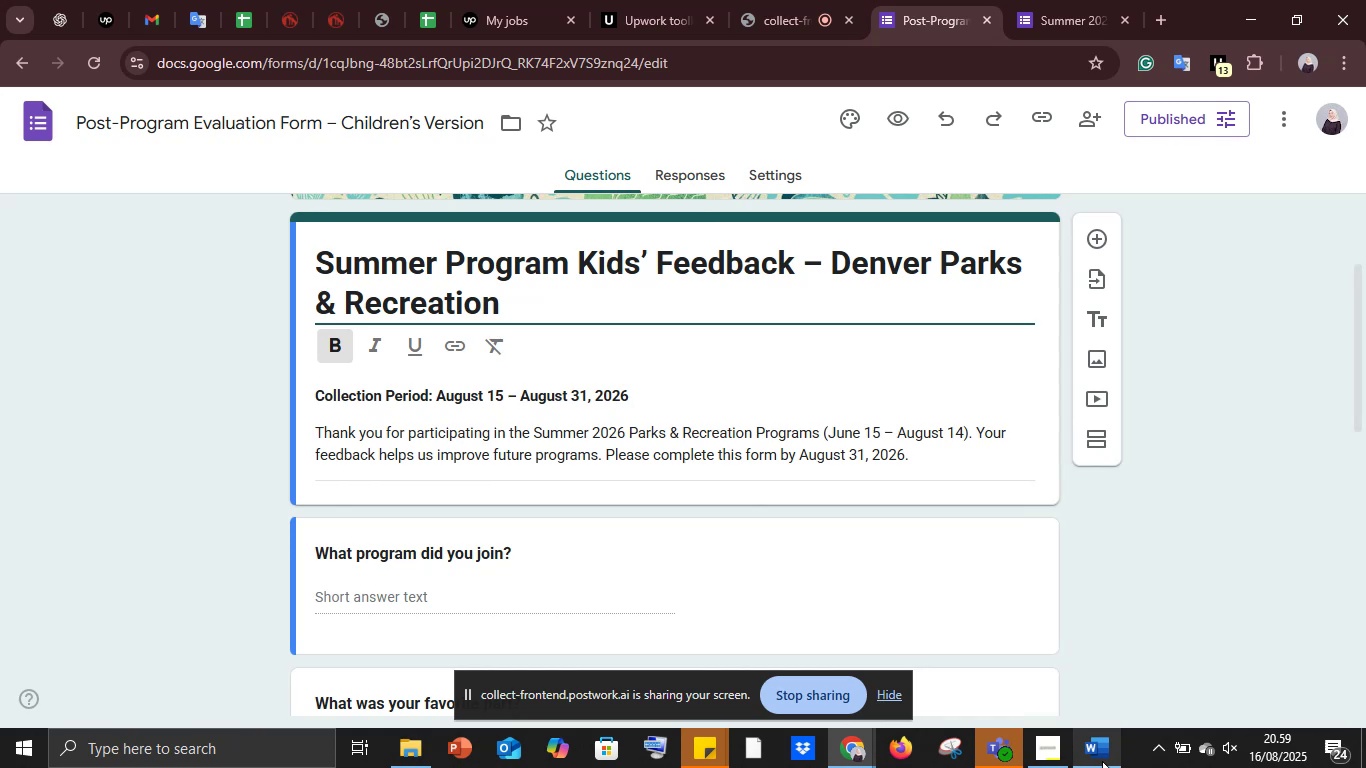 
left_click([1102, 761])
 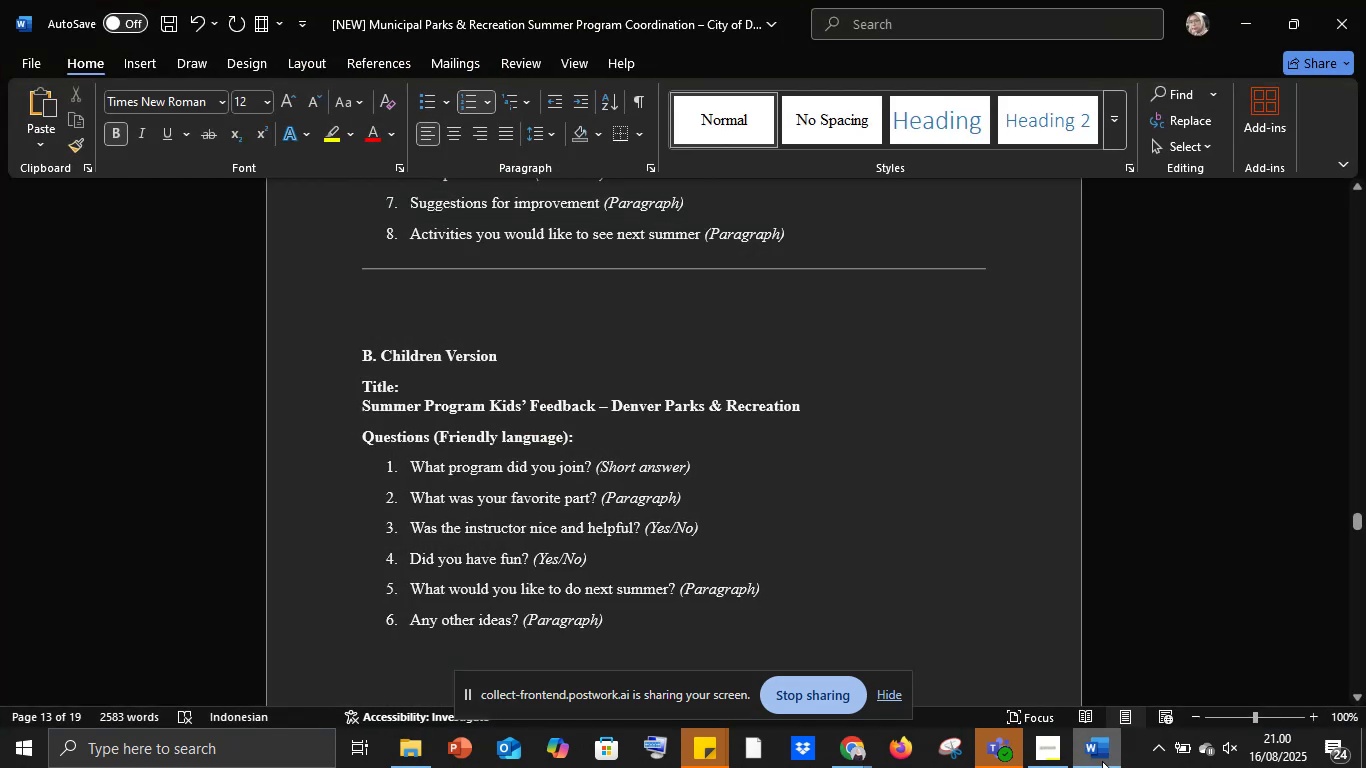 
left_click([1102, 761])
 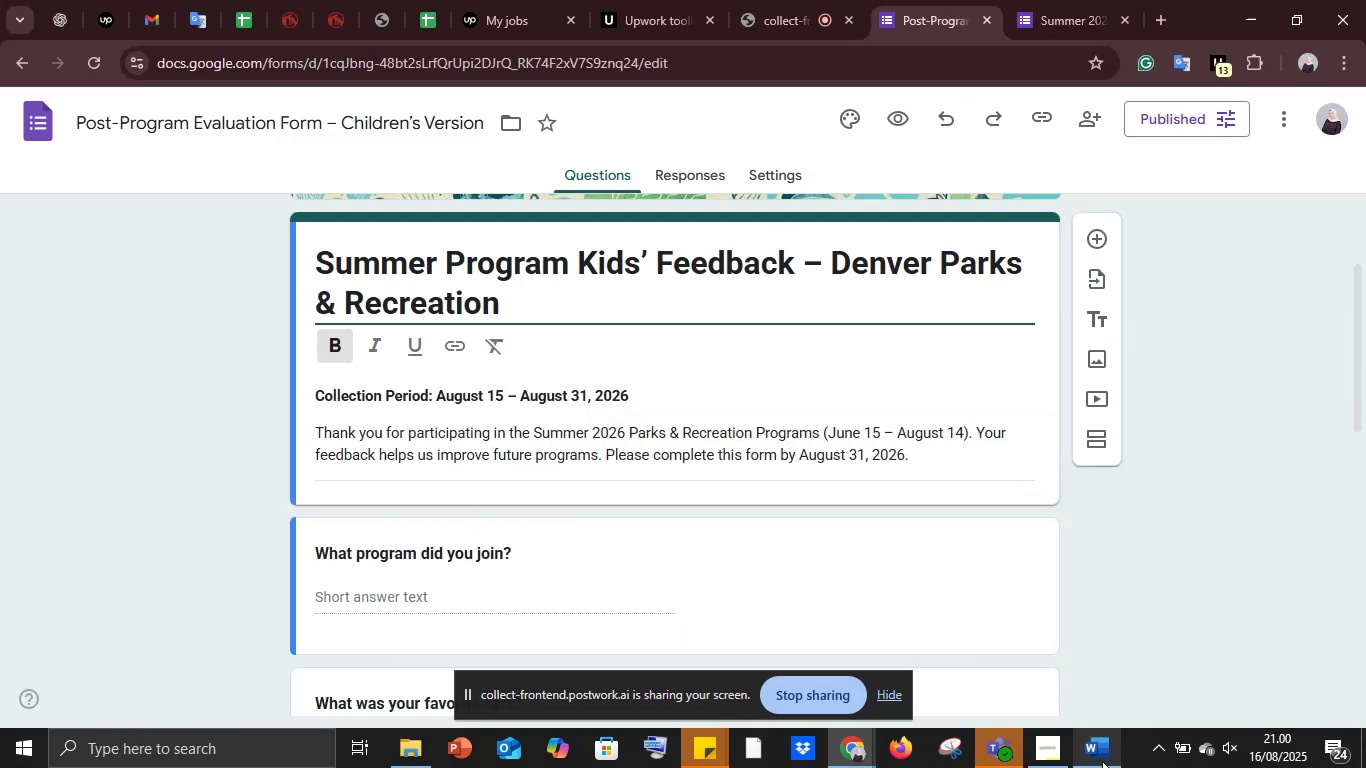 
left_click([1102, 761])
 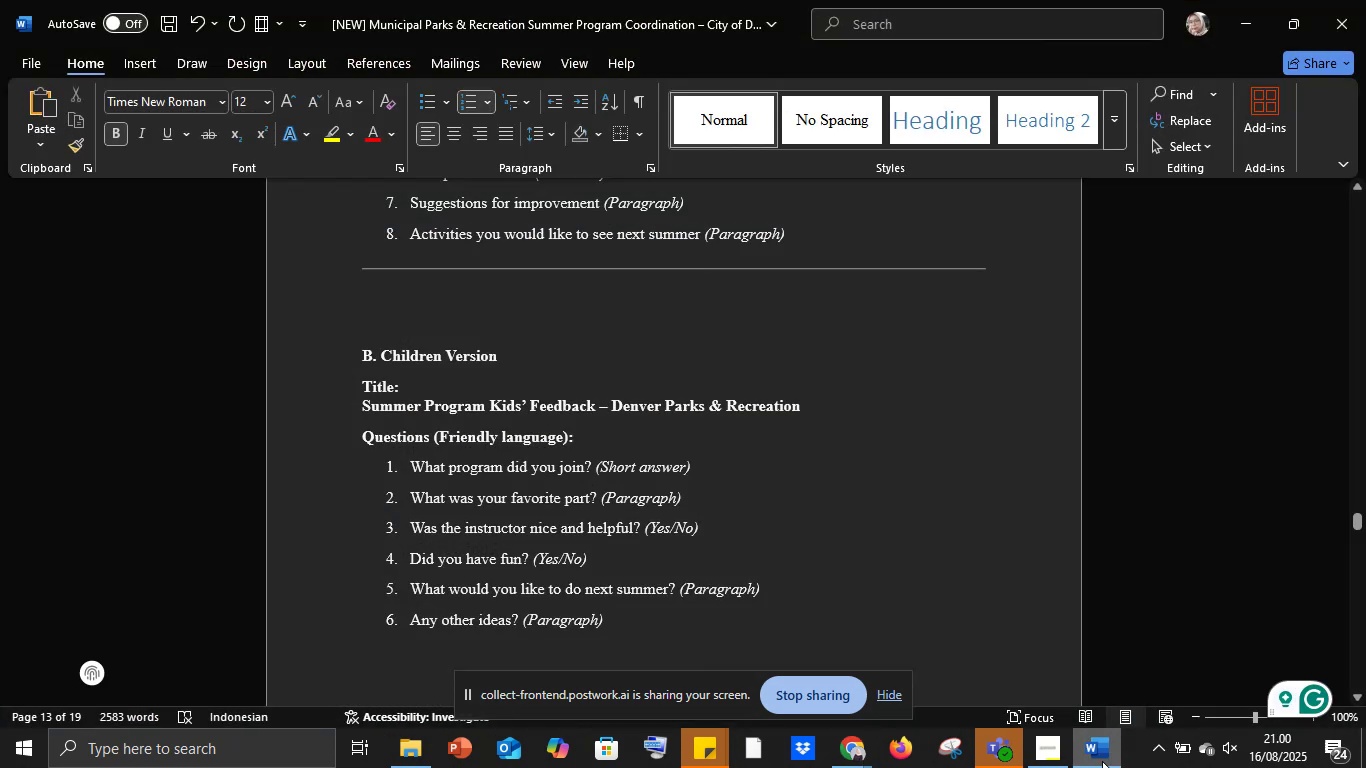 
left_click([1102, 761])
 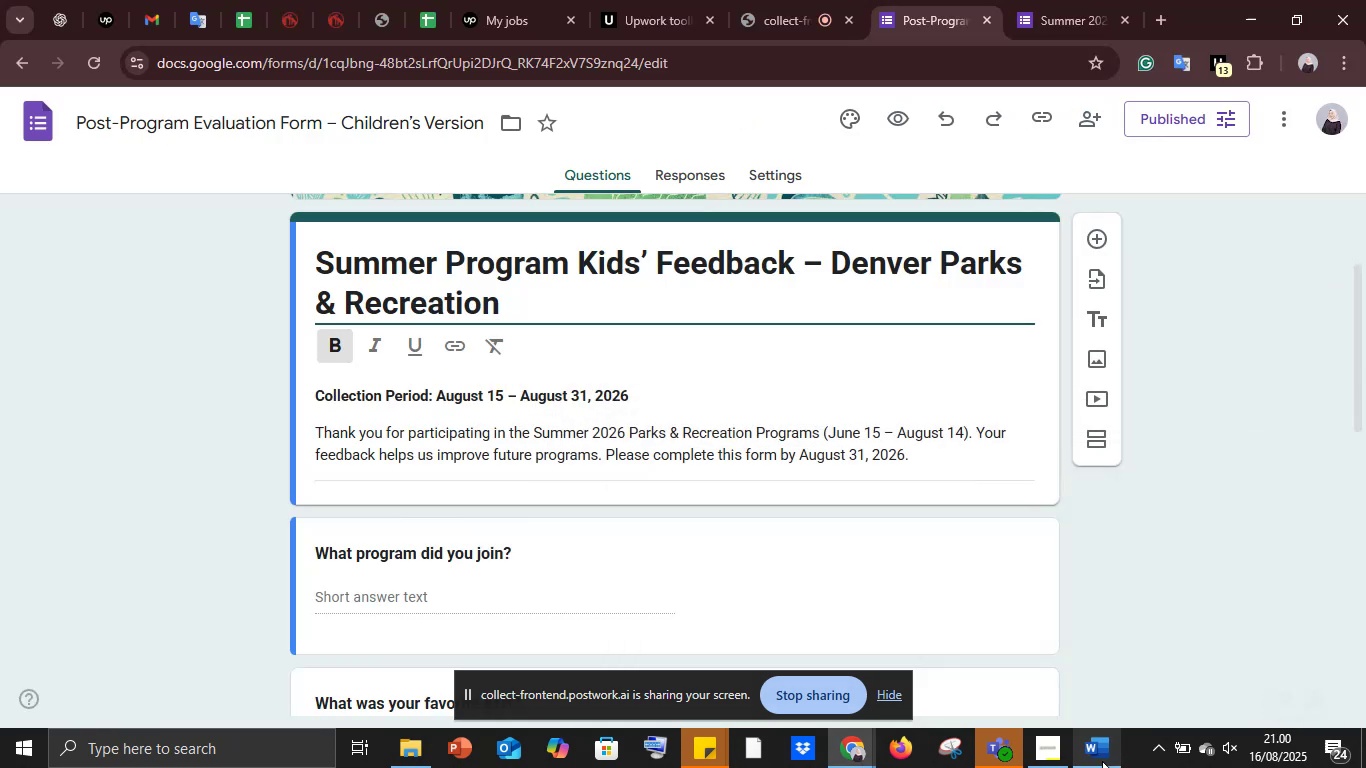 
left_click([1102, 761])
 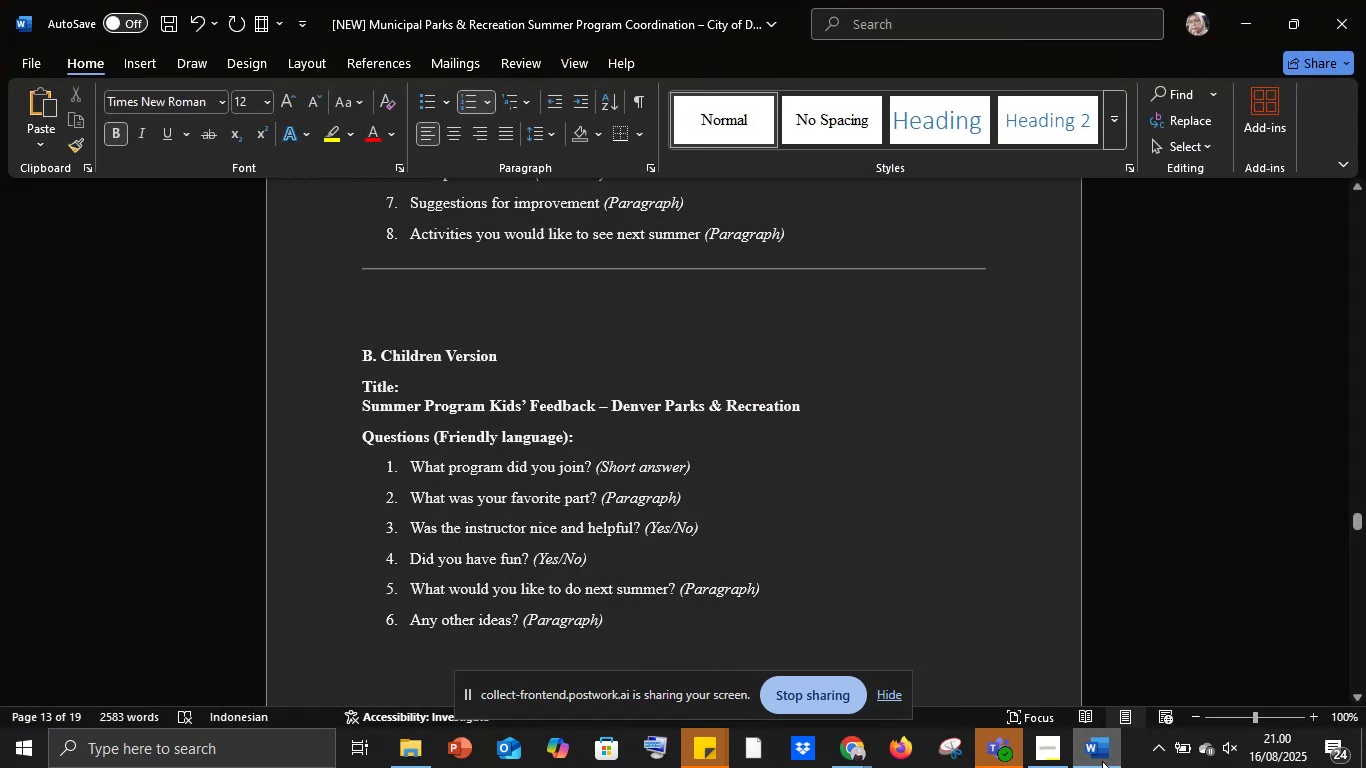 
left_click([1102, 761])
 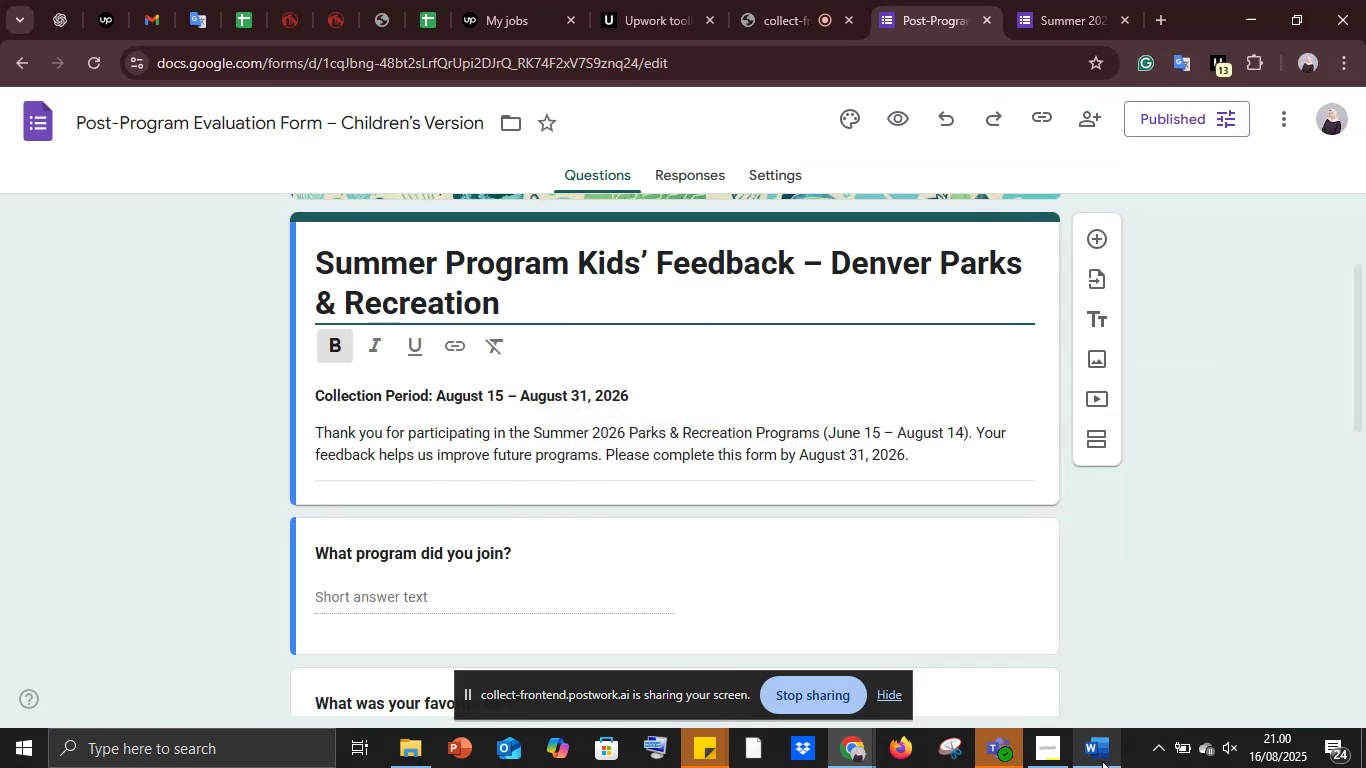 
left_click([1102, 761])
 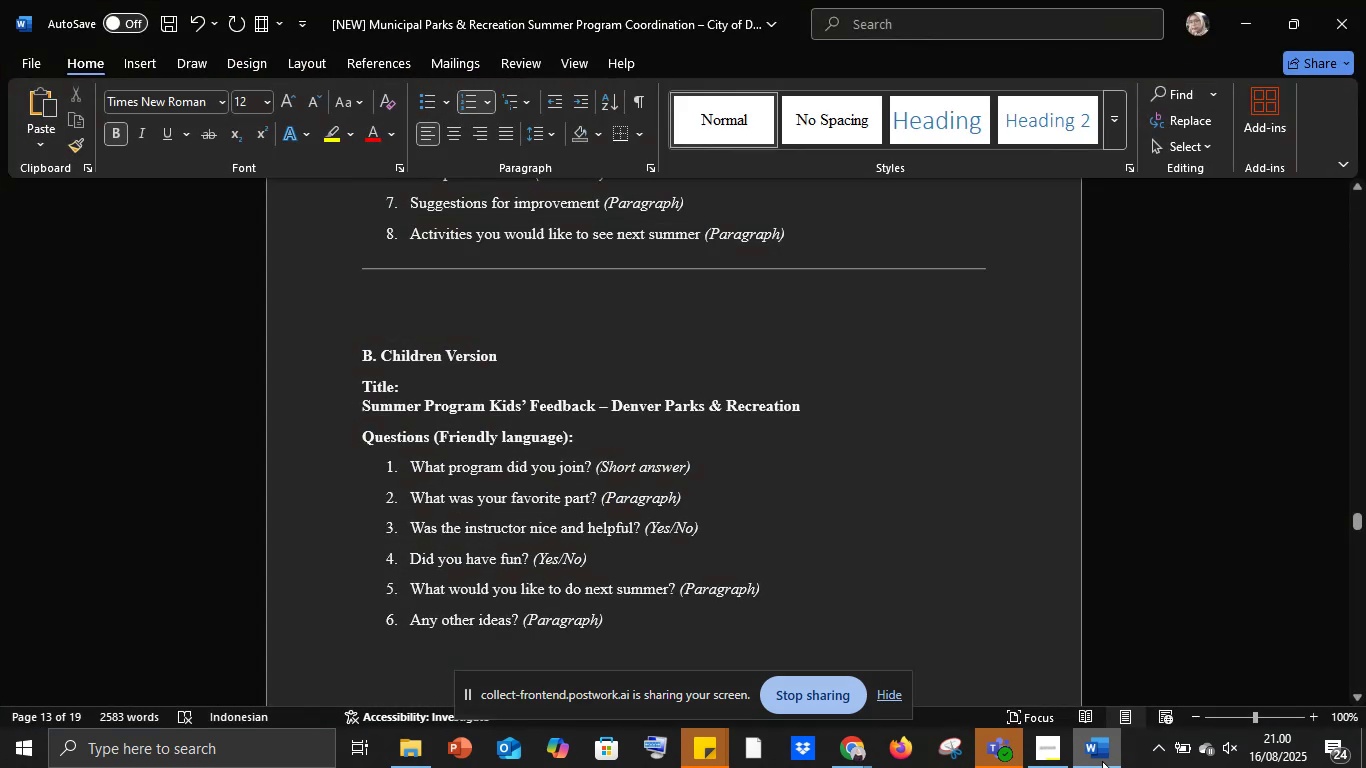 
left_click([1102, 761])
 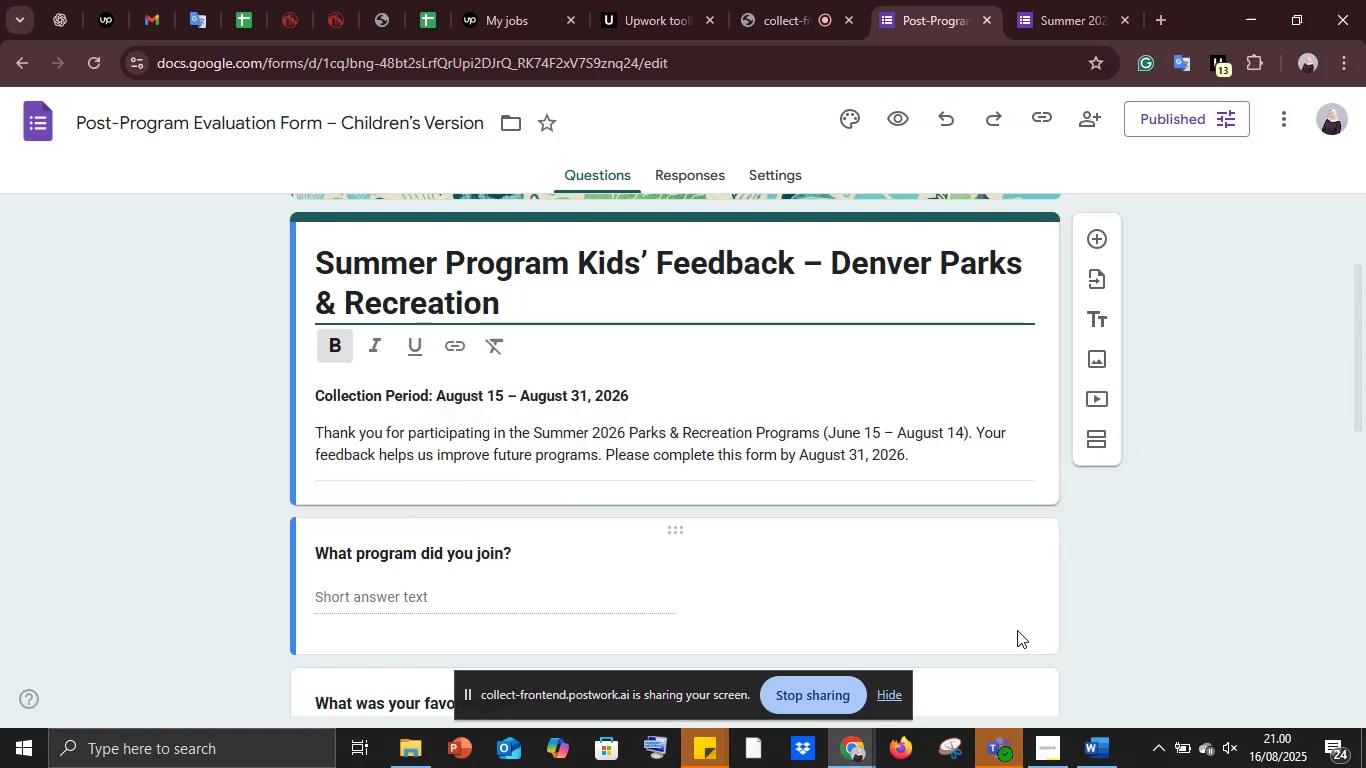 
scroll: coordinate [1009, 619], scroll_direction: down, amount: 3.0
 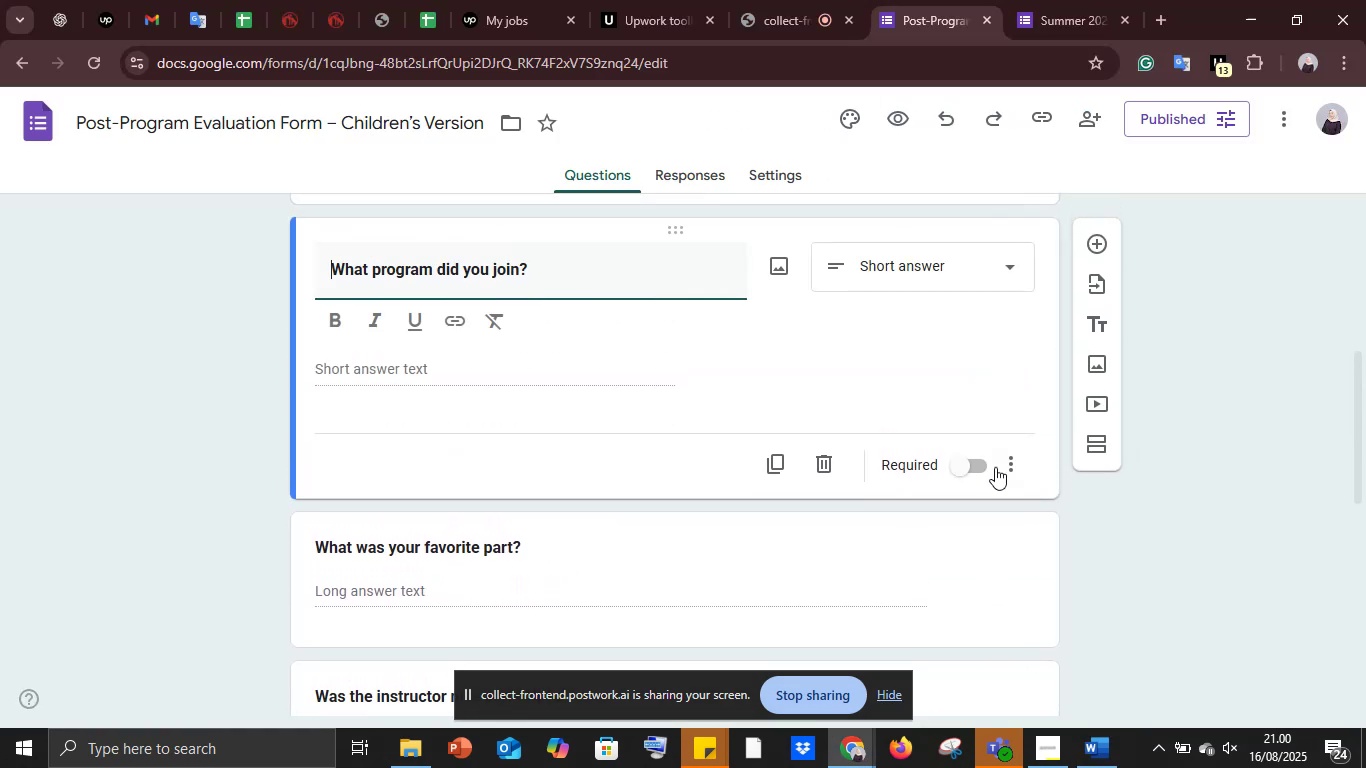 
left_click([962, 468])
 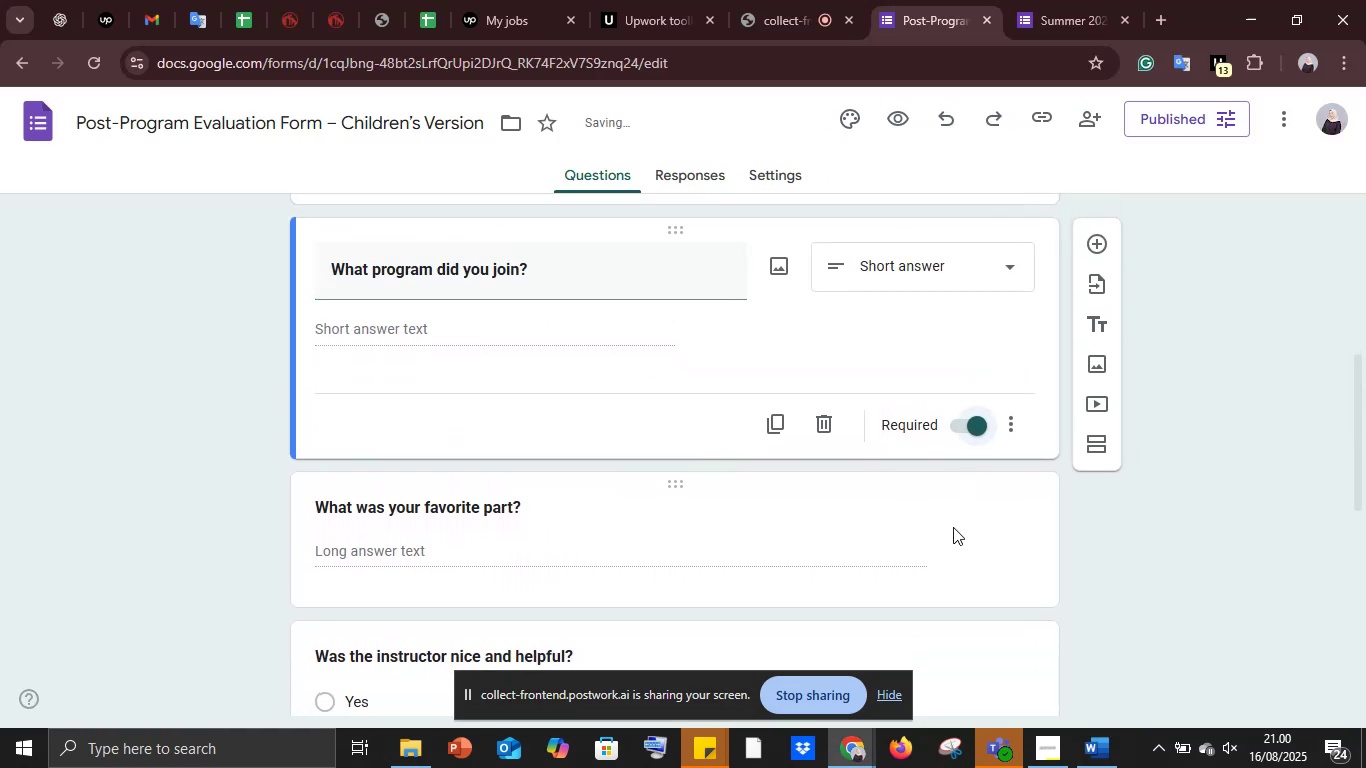 
scroll: coordinate [959, 536], scroll_direction: down, amount: 2.0
 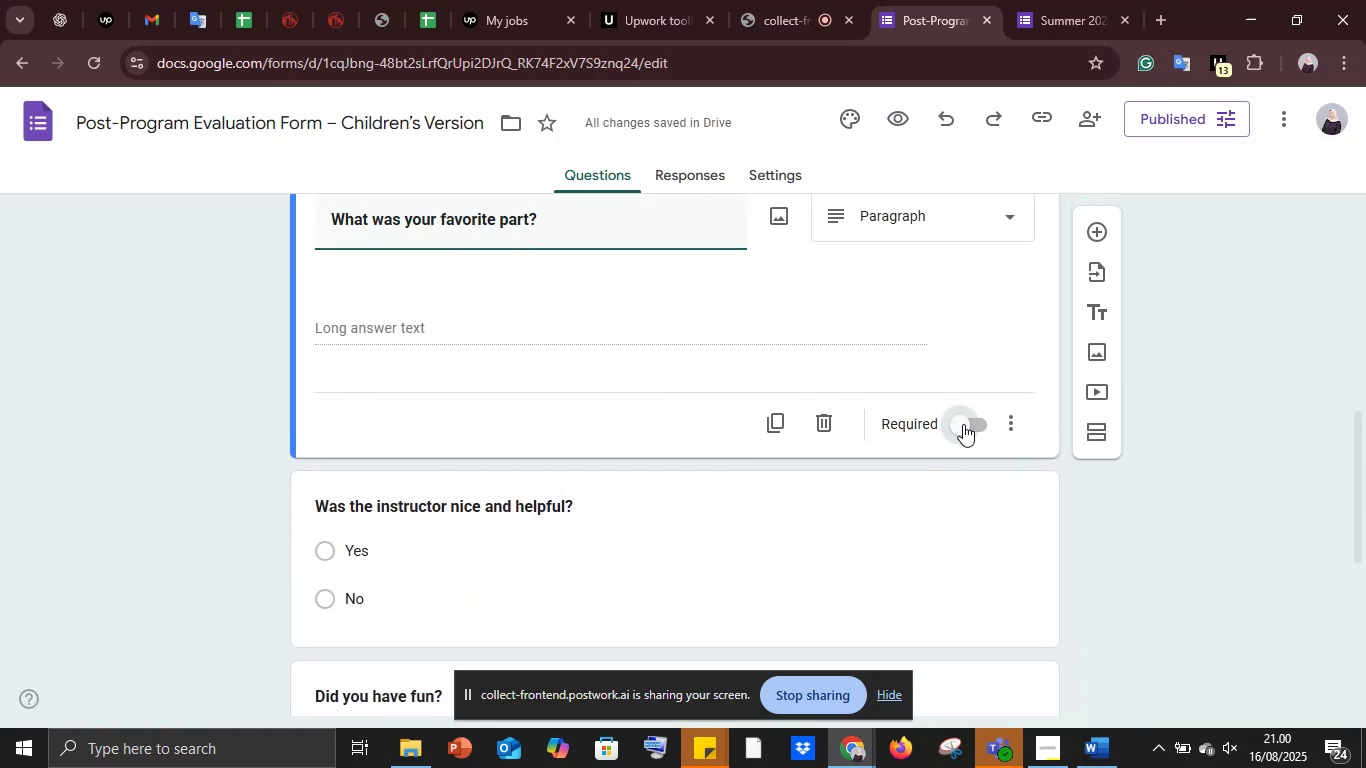 
left_click([1001, 525])
 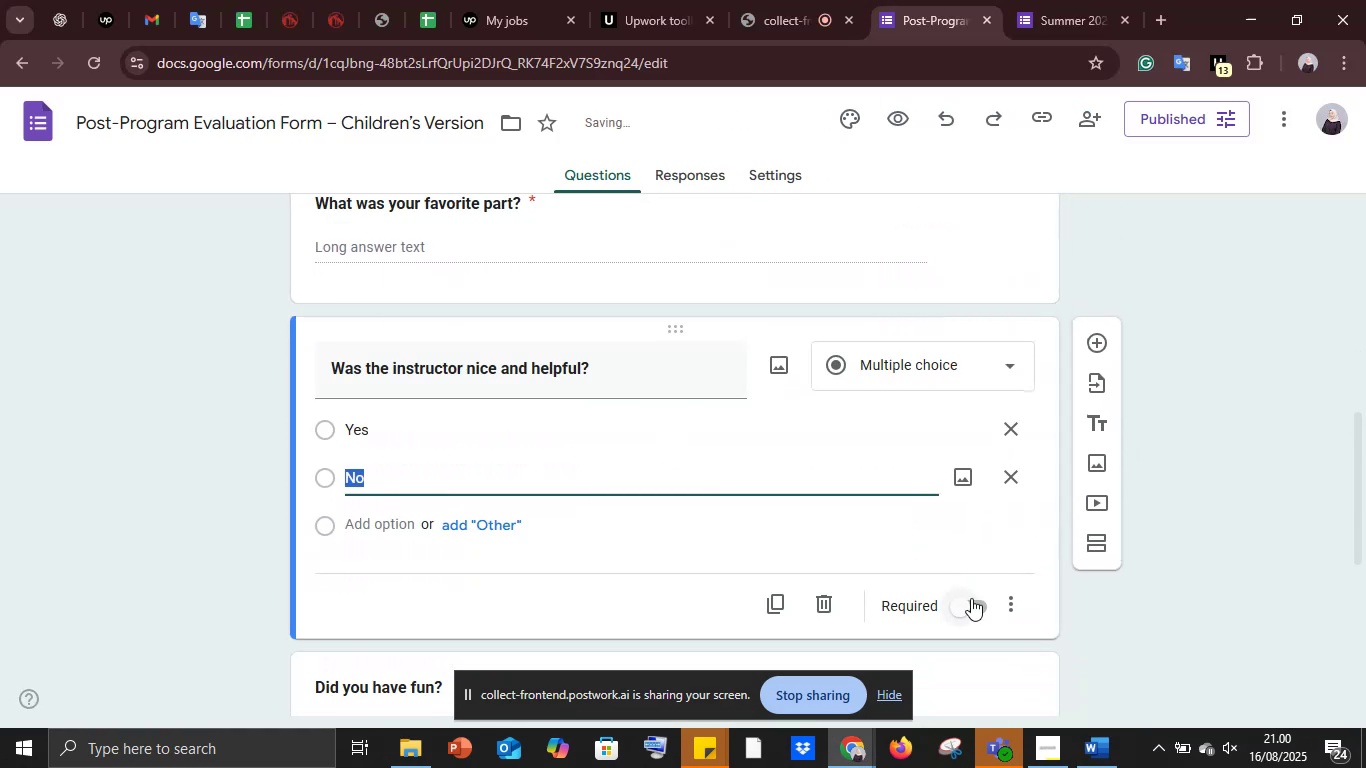 
left_click([970, 601])
 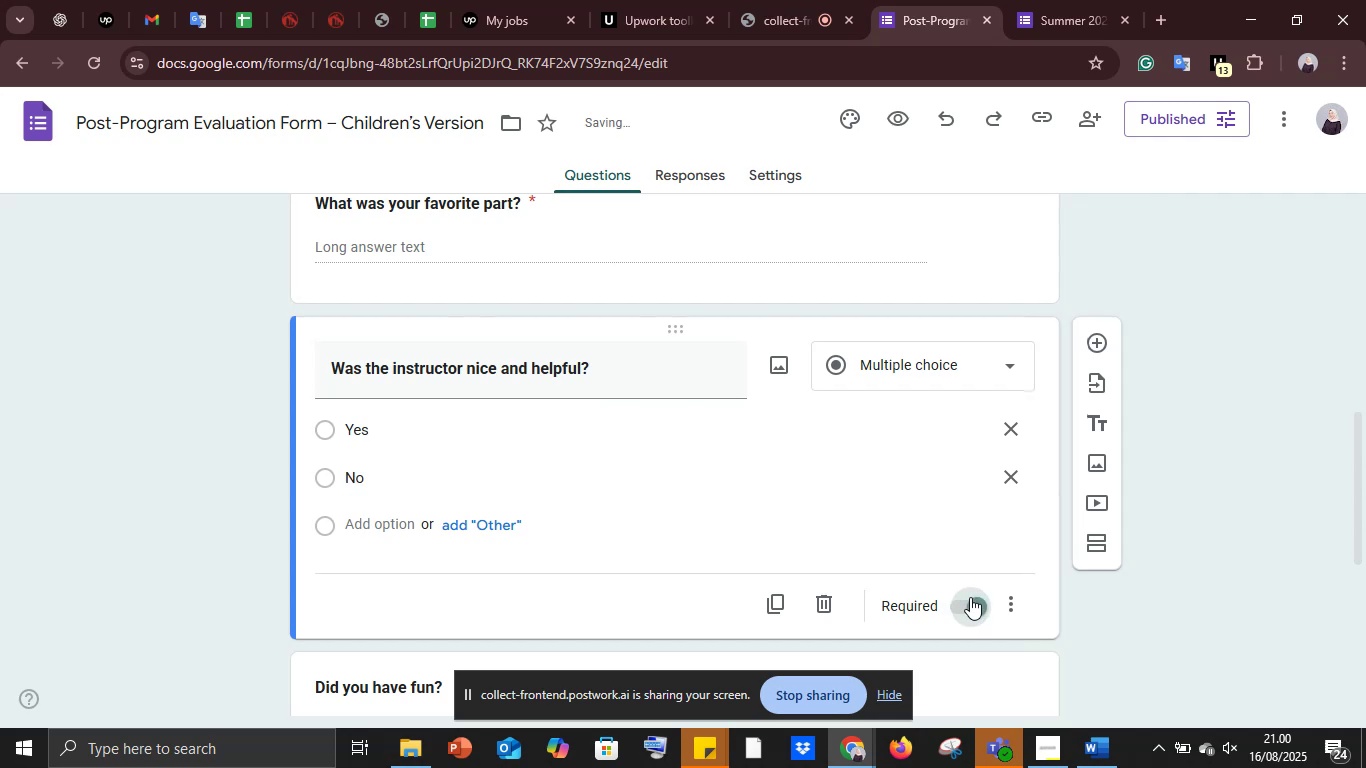 
scroll: coordinate [970, 596], scroll_direction: down, amount: 3.0
 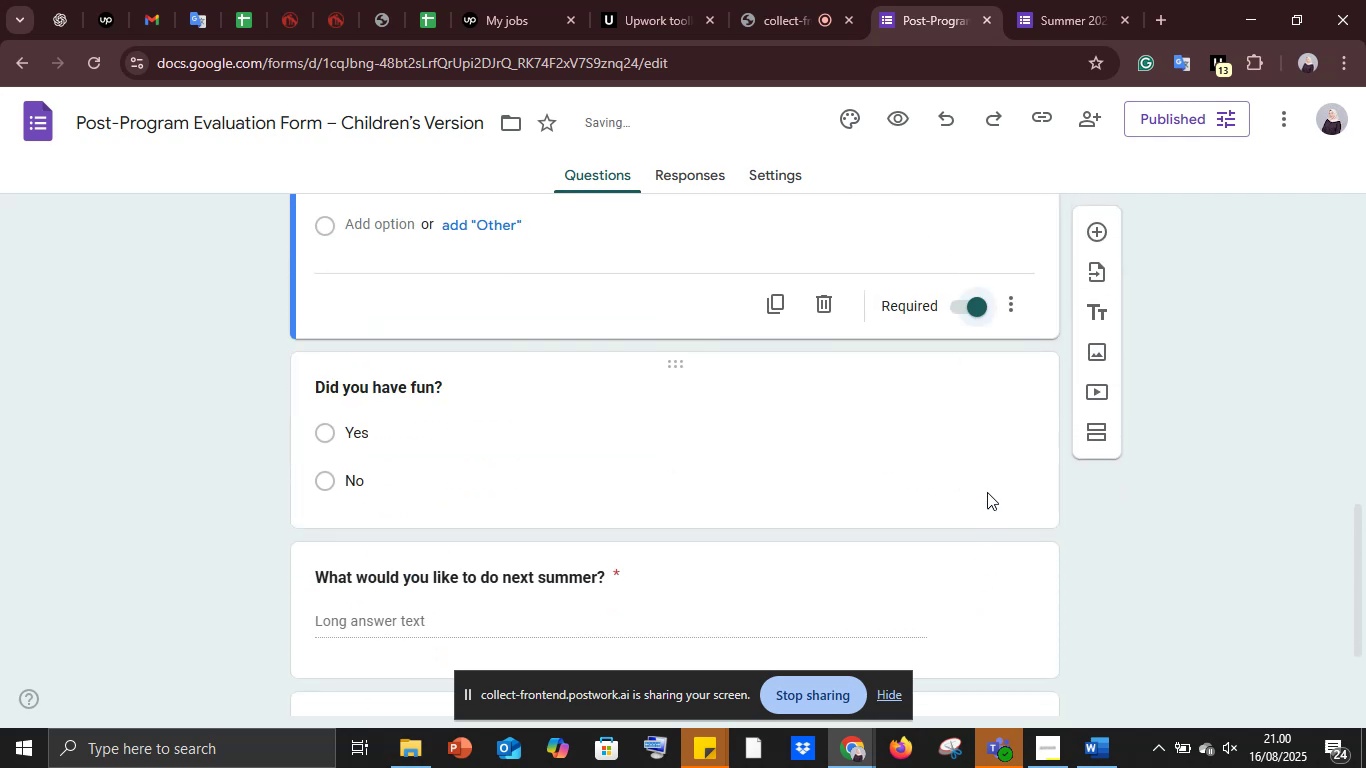 
left_click([988, 477])
 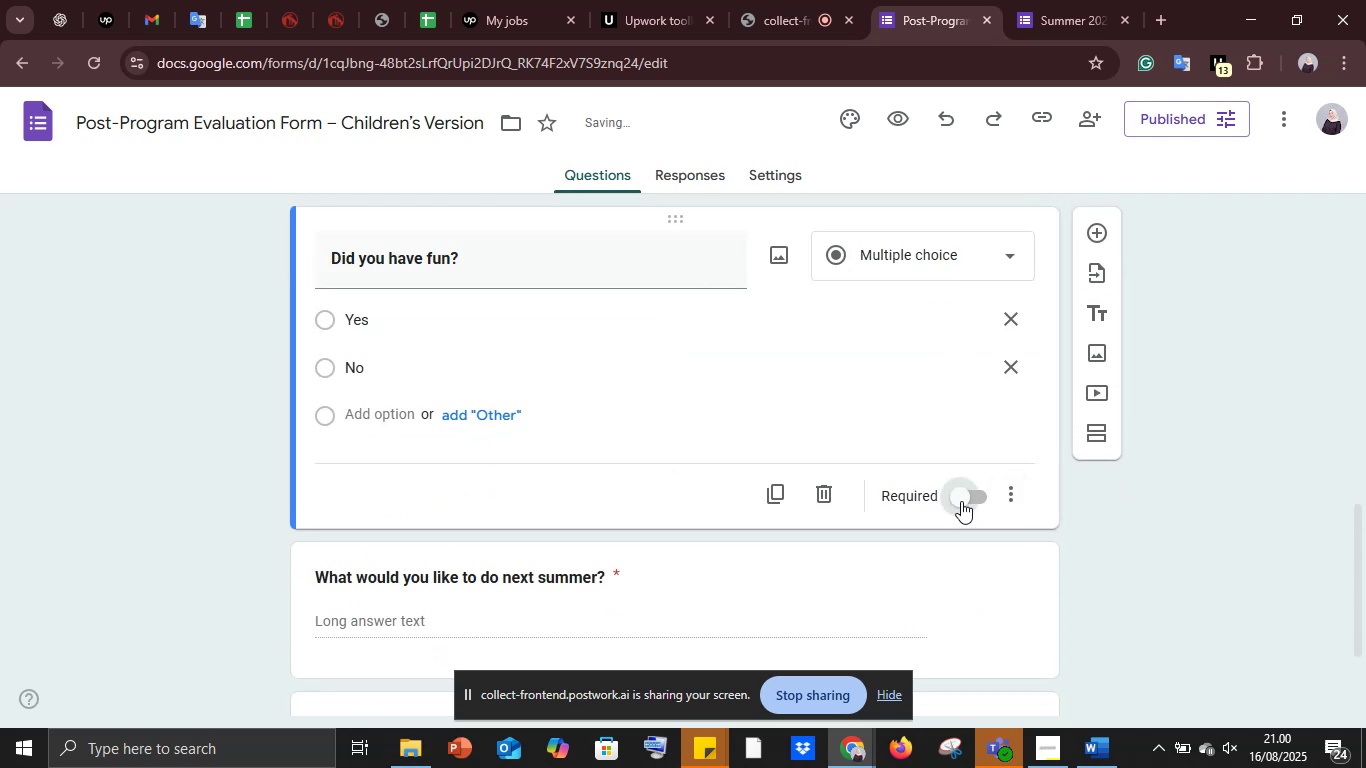 
scroll: coordinate [963, 499], scroll_direction: down, amount: 2.0
 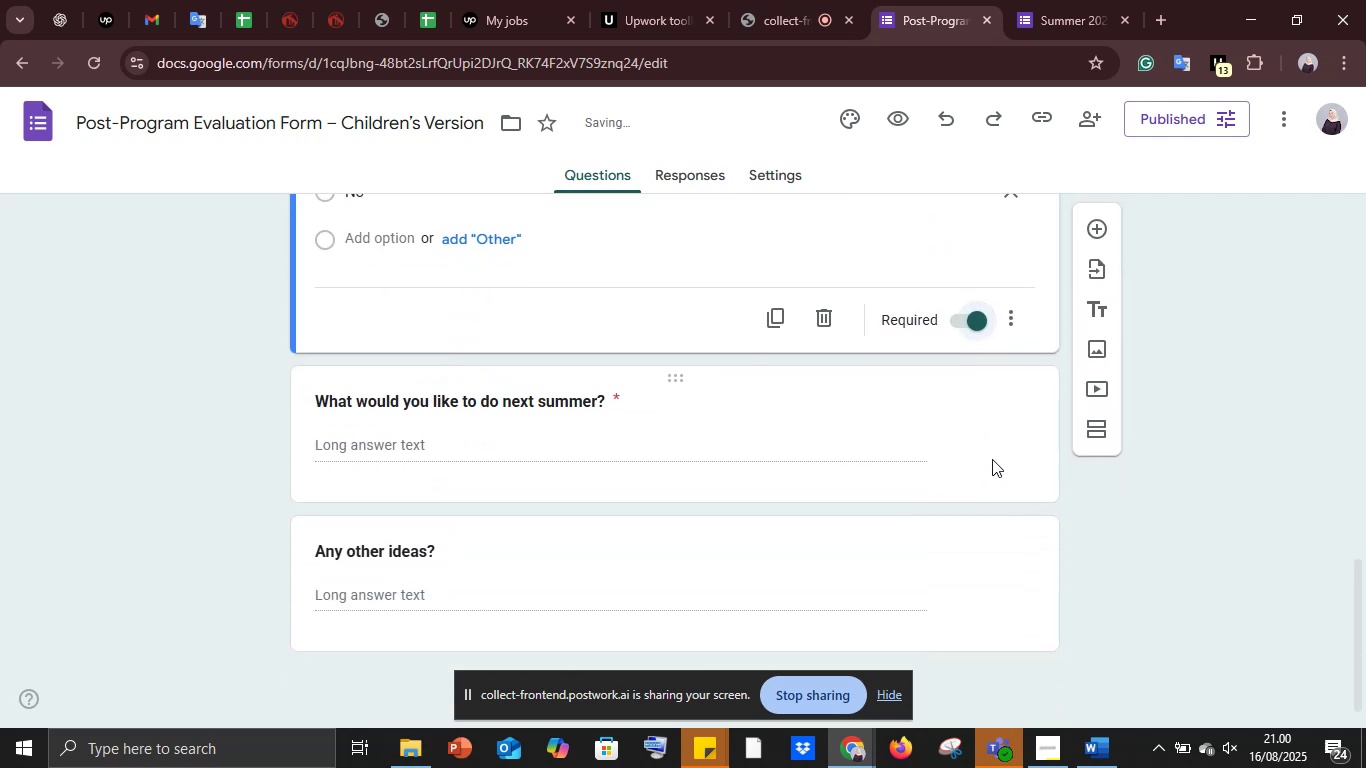 
left_click([992, 447])
 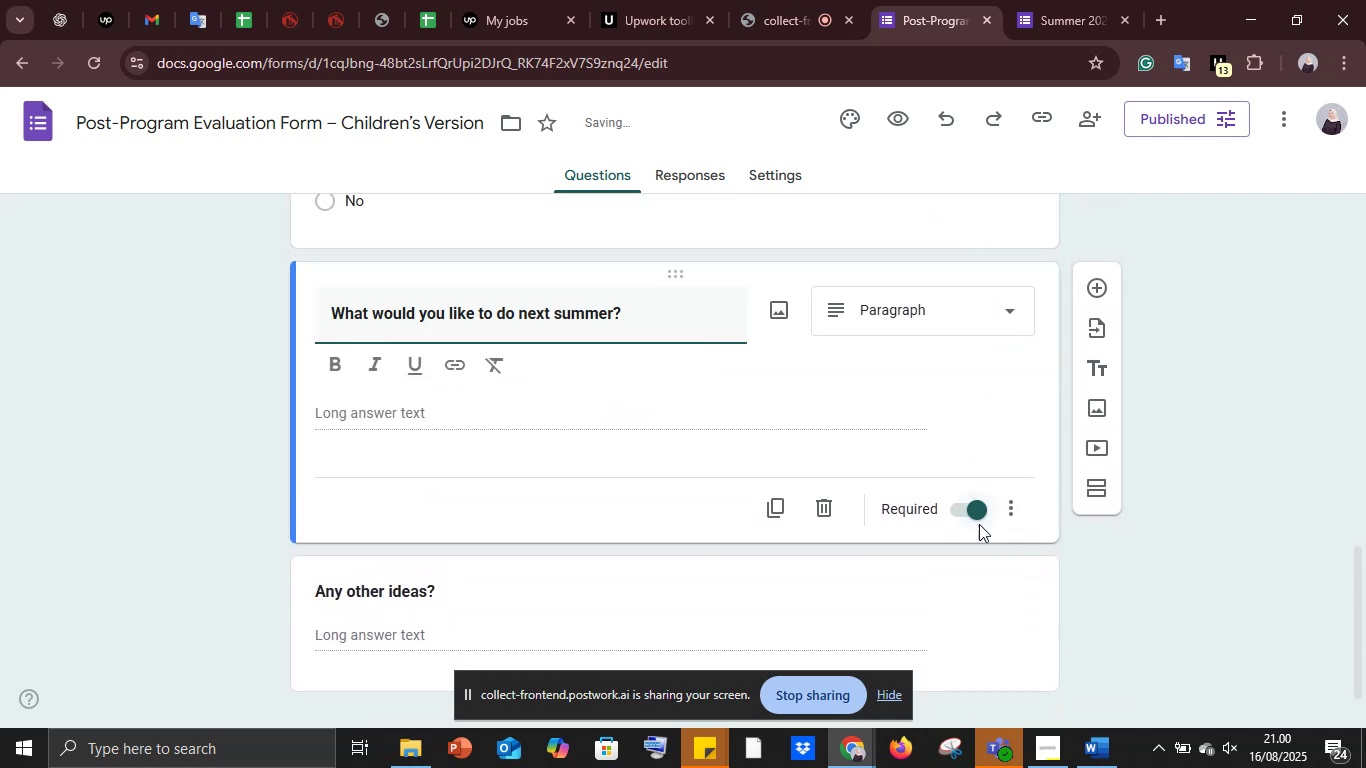 
scroll: coordinate [983, 570], scroll_direction: down, amount: 2.0
 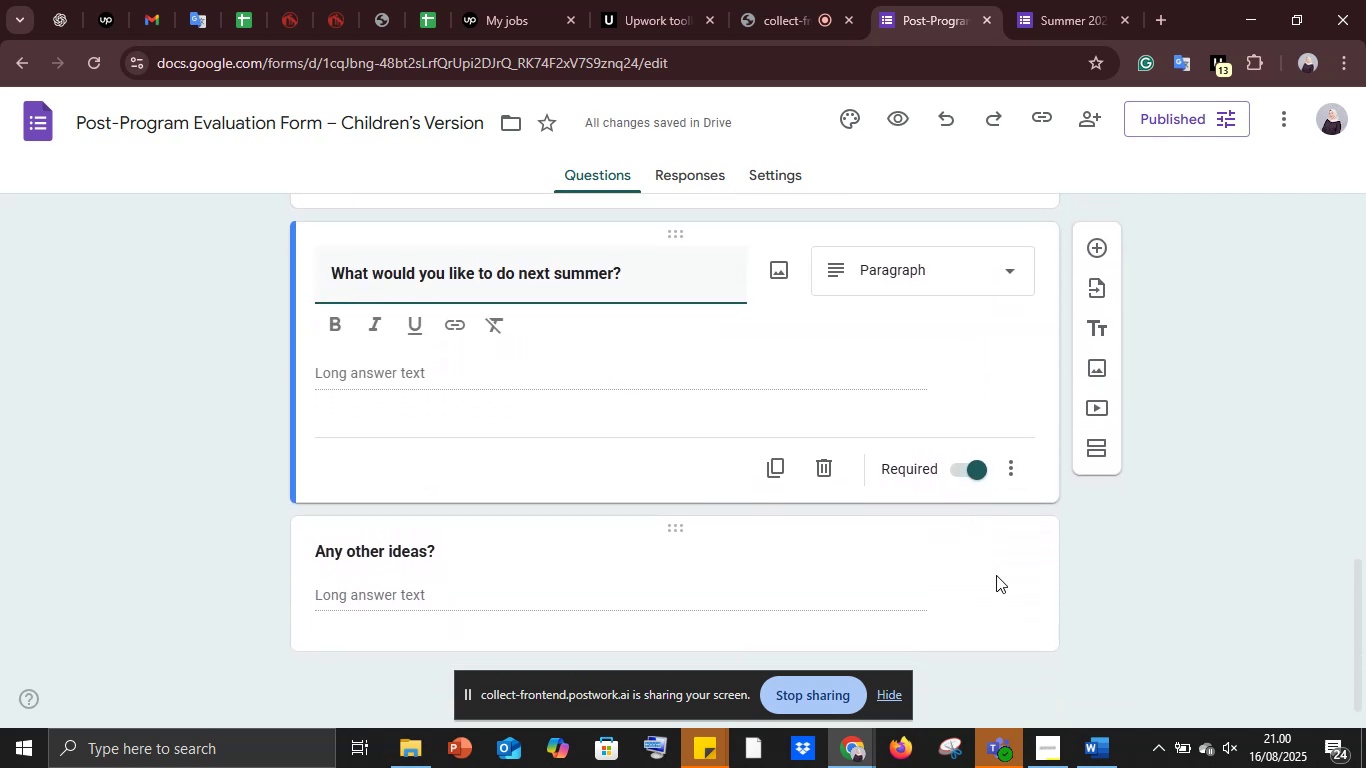 
left_click([997, 578])
 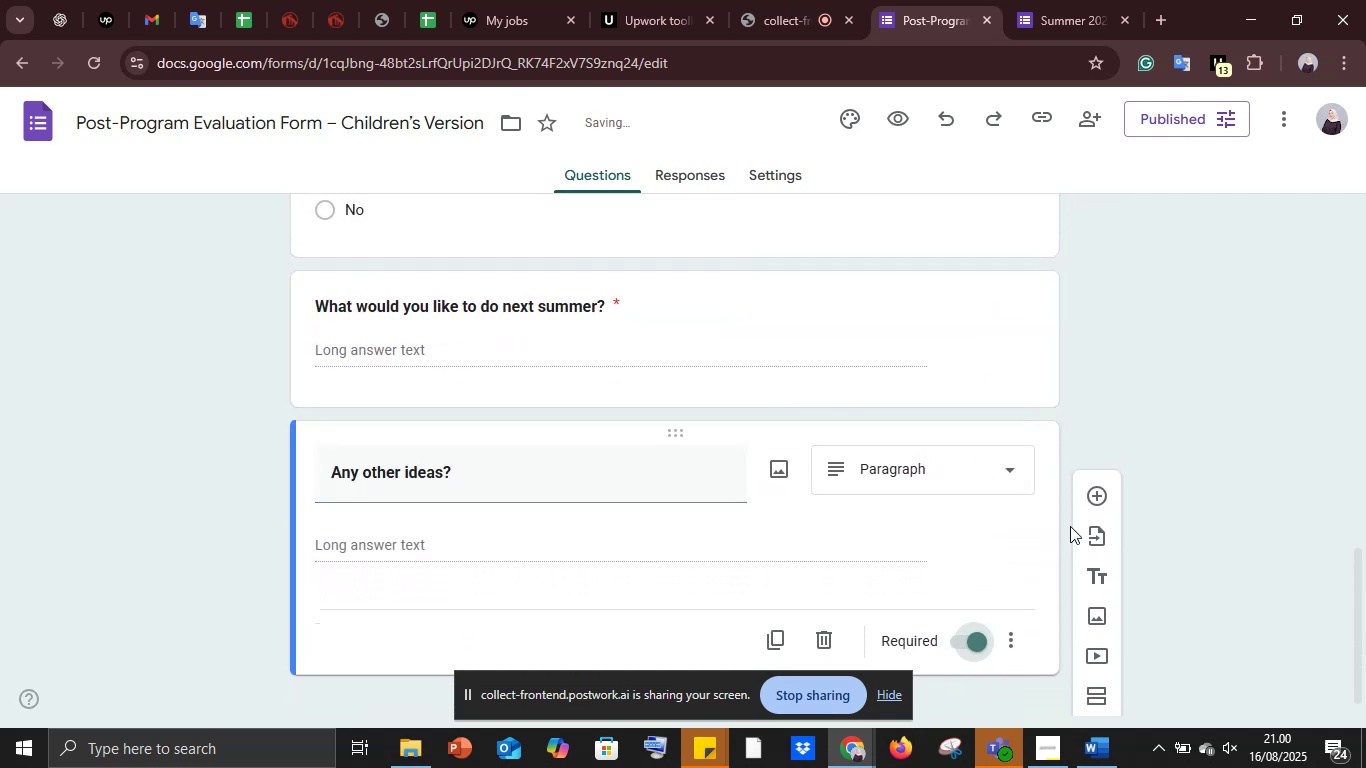 
scroll: coordinate [1114, 408], scroll_direction: up, amount: 10.0
 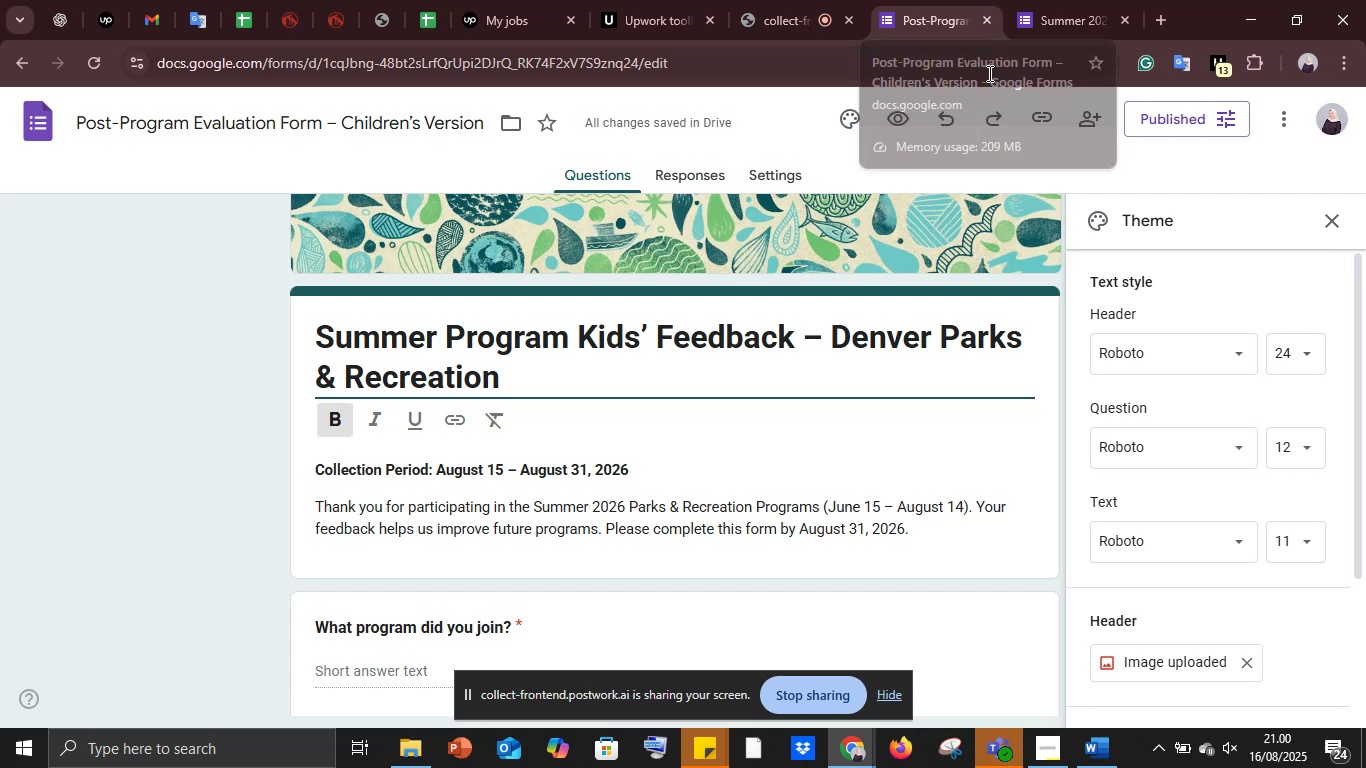 
left_click([900, 117])
 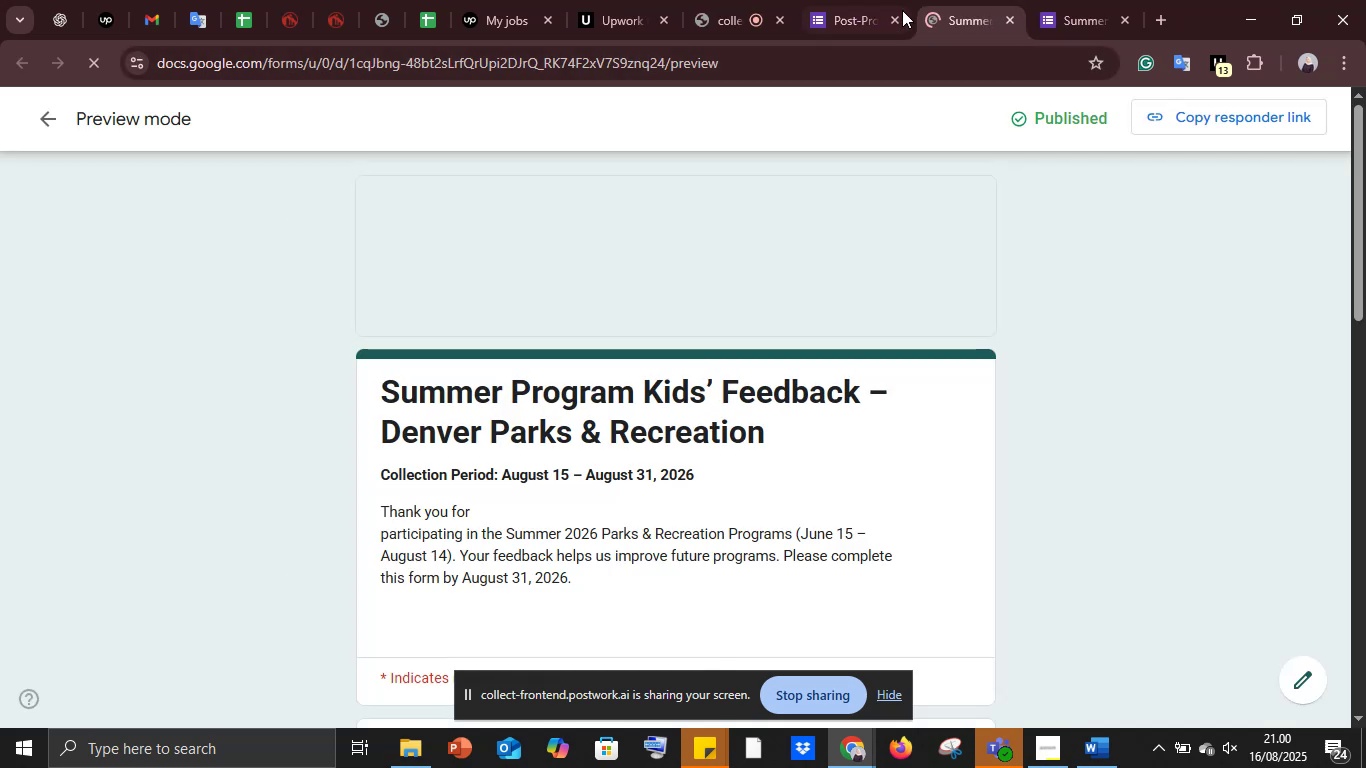 
left_click([875, 0])
 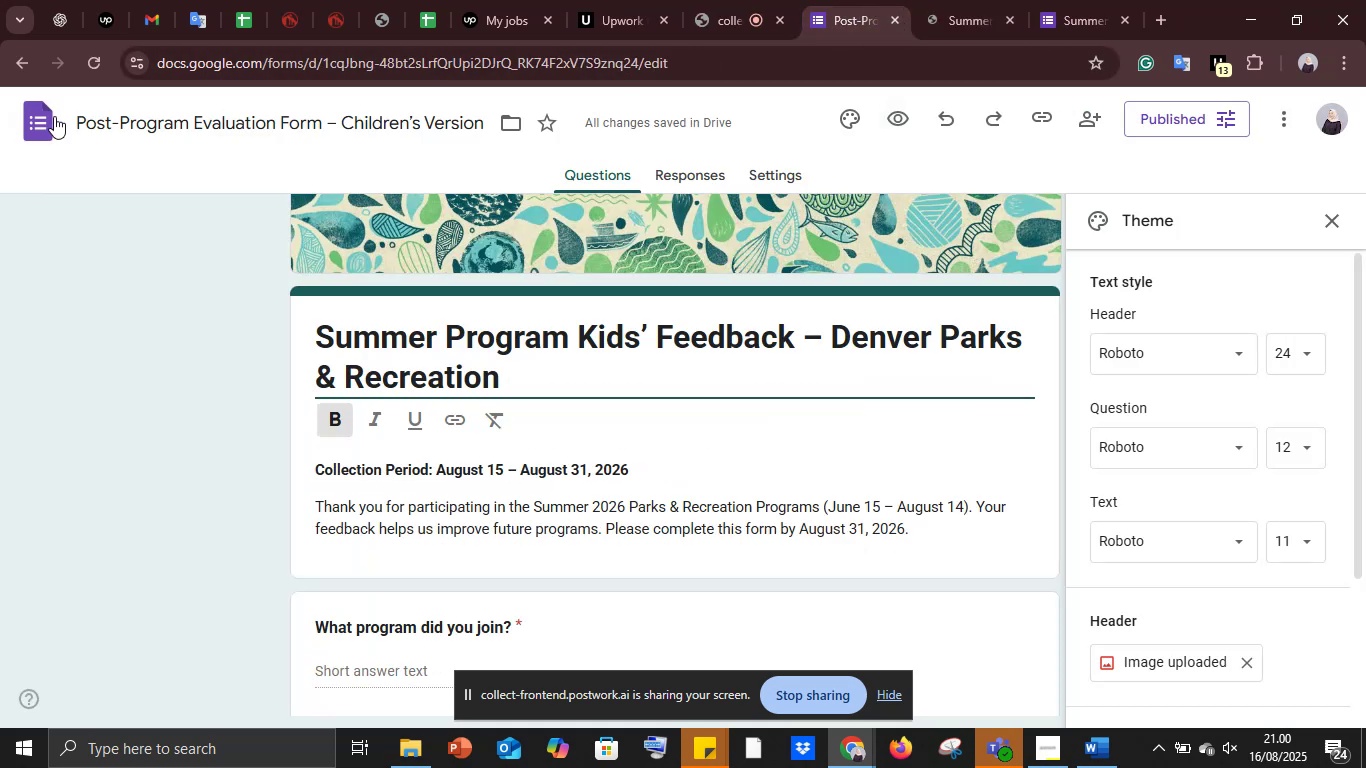 
left_click([32, 119])
 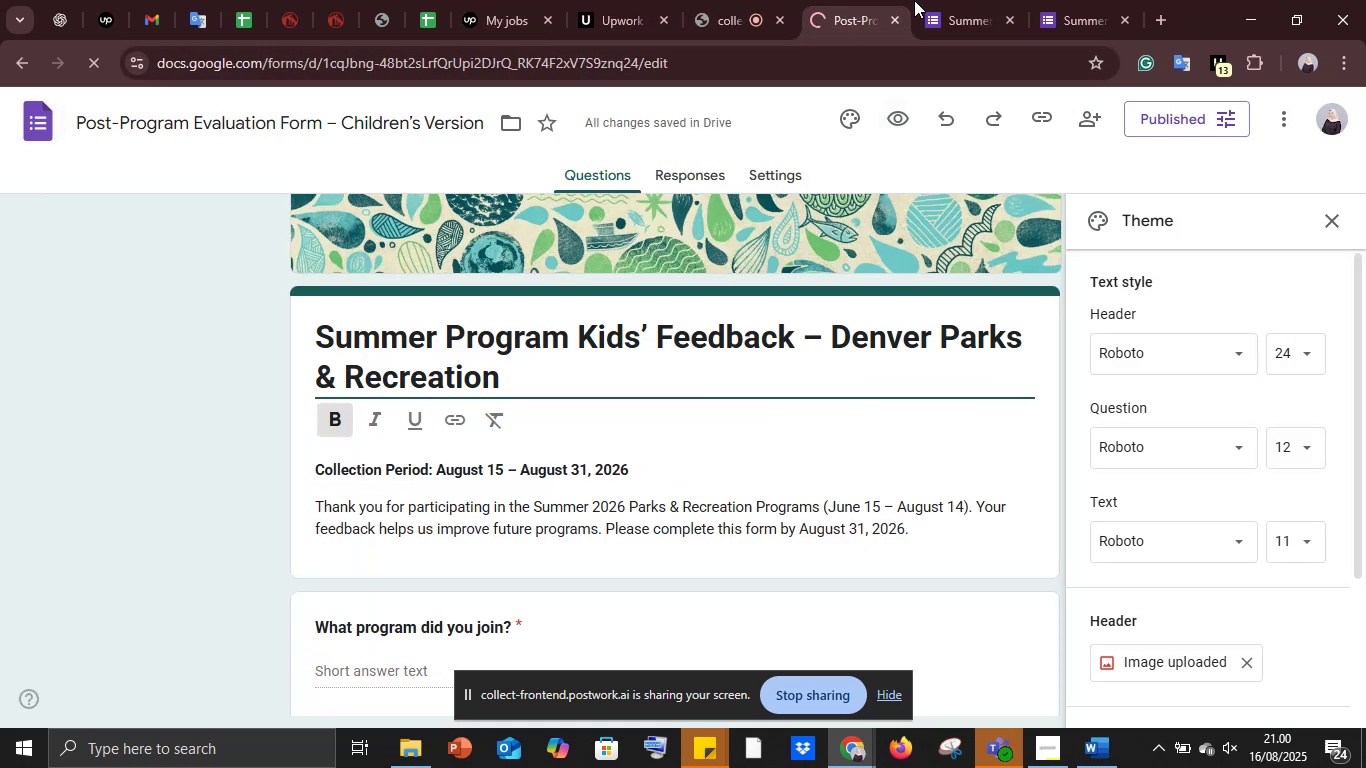 
left_click([958, 0])
 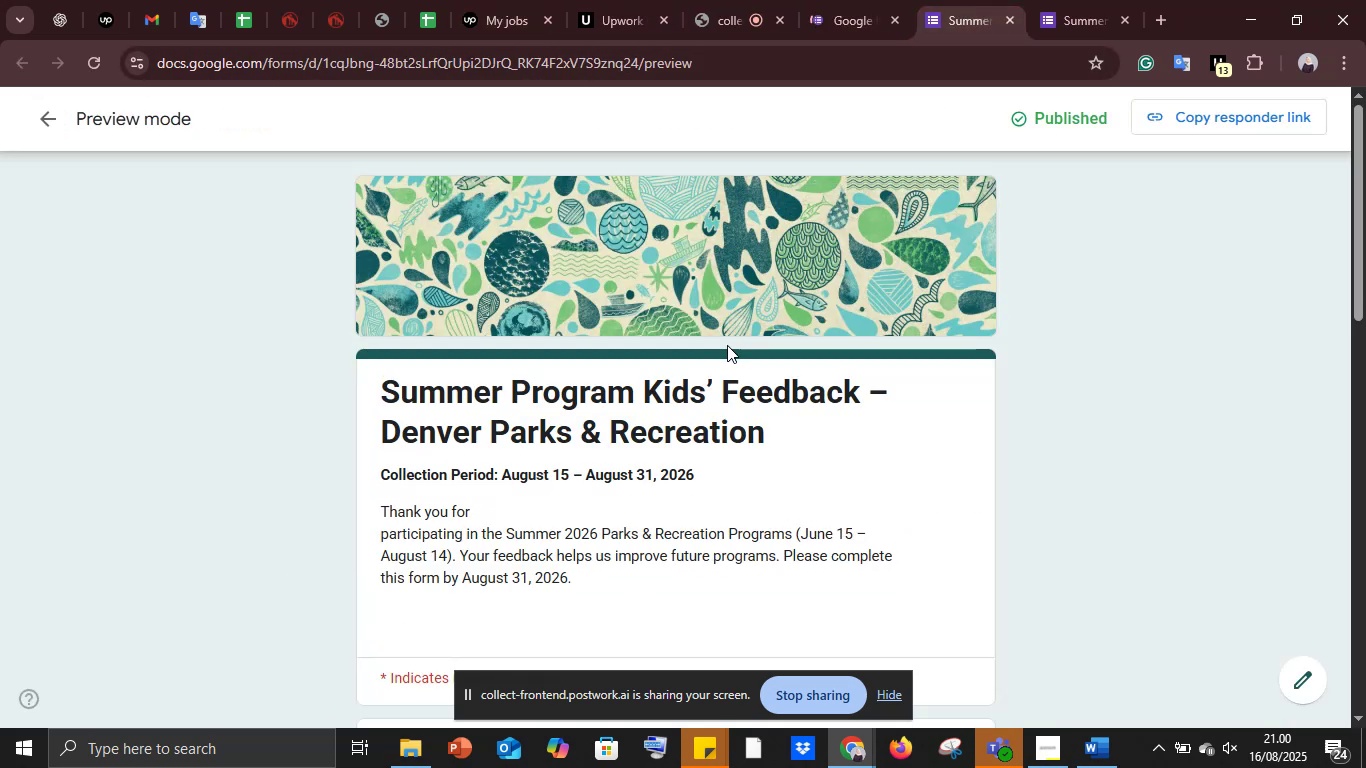 
scroll: coordinate [670, 401], scroll_direction: down, amount: 24.0
 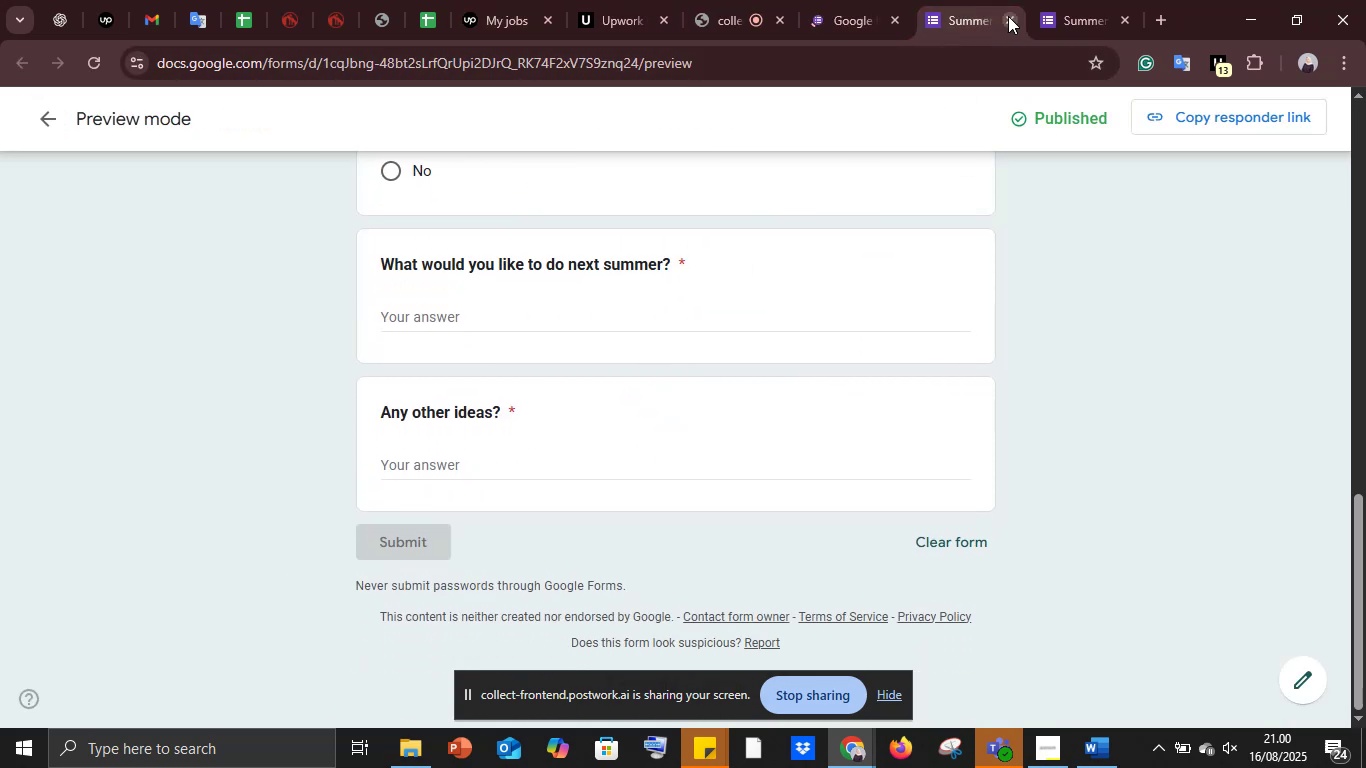 
left_click([1008, 15])
 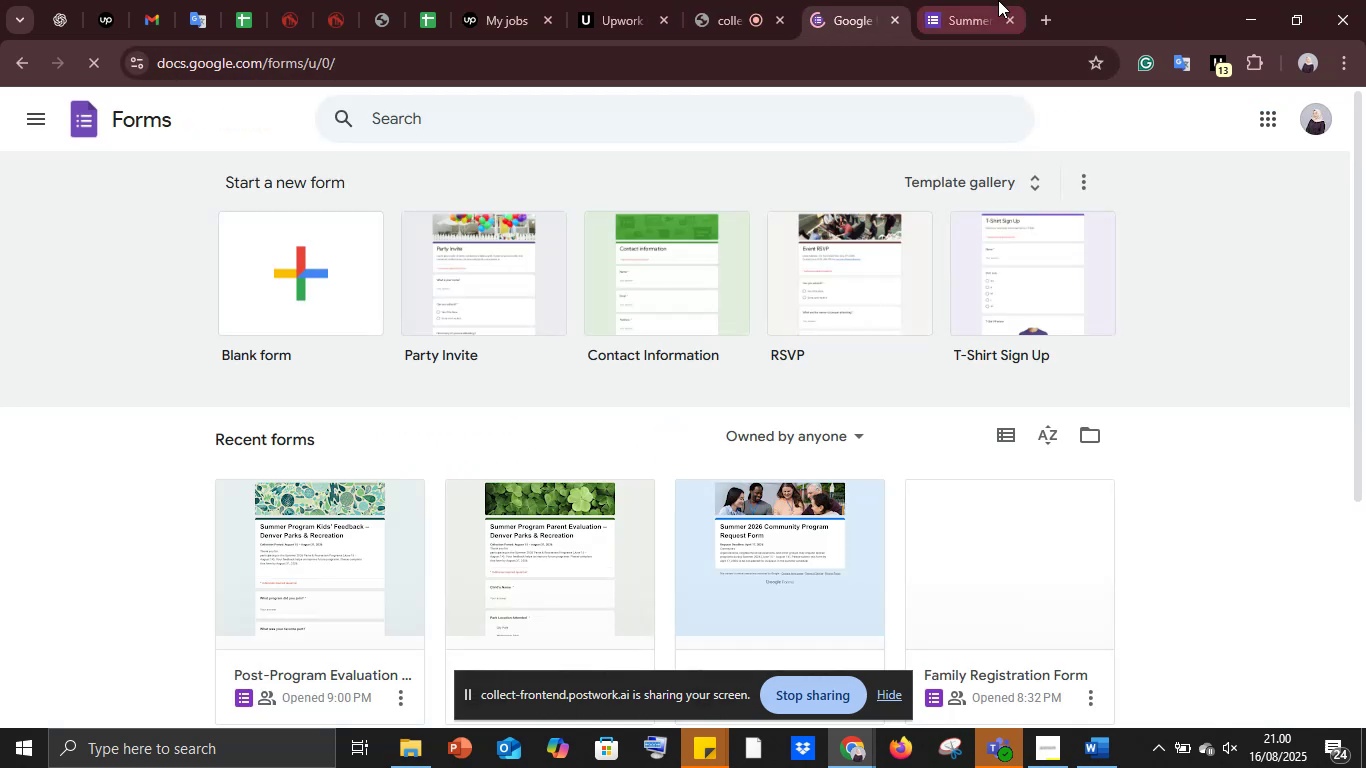 
left_click([998, 0])
 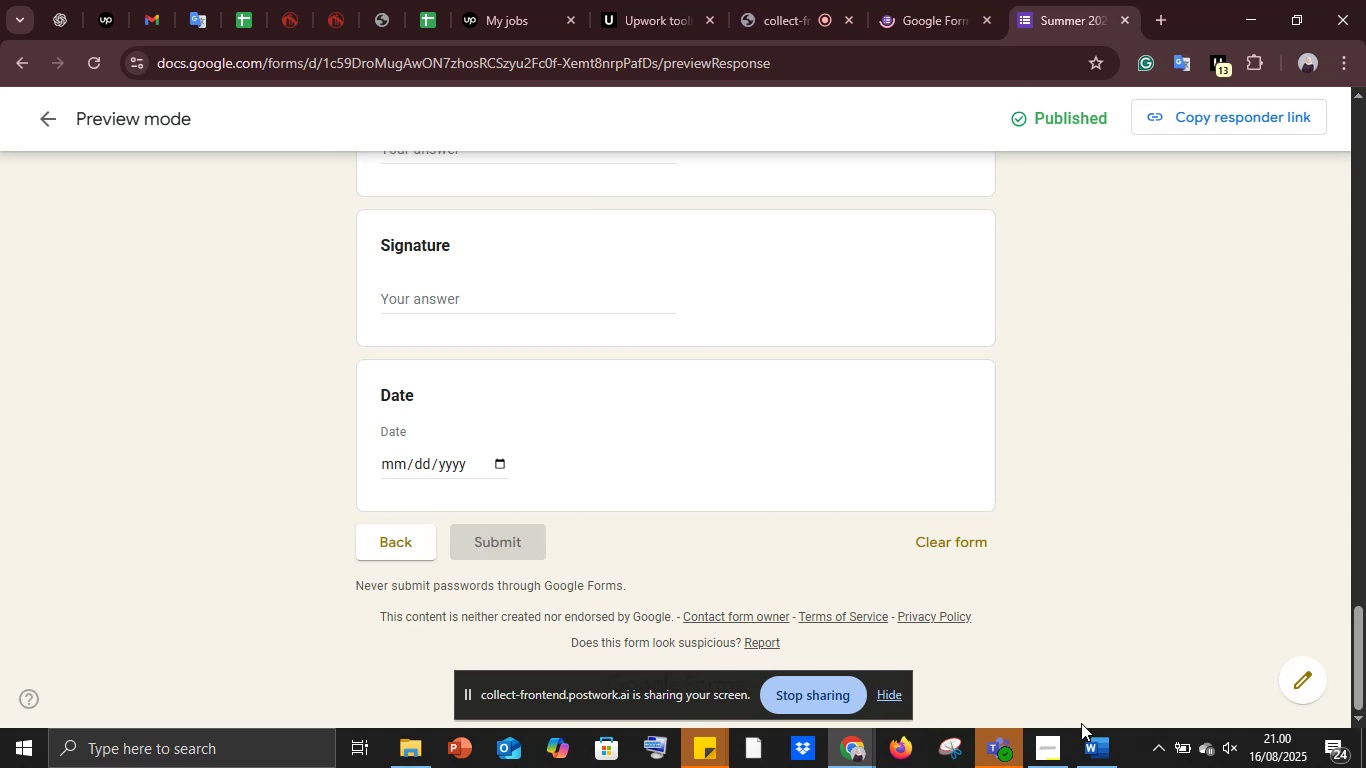 
left_click([1093, 766])
 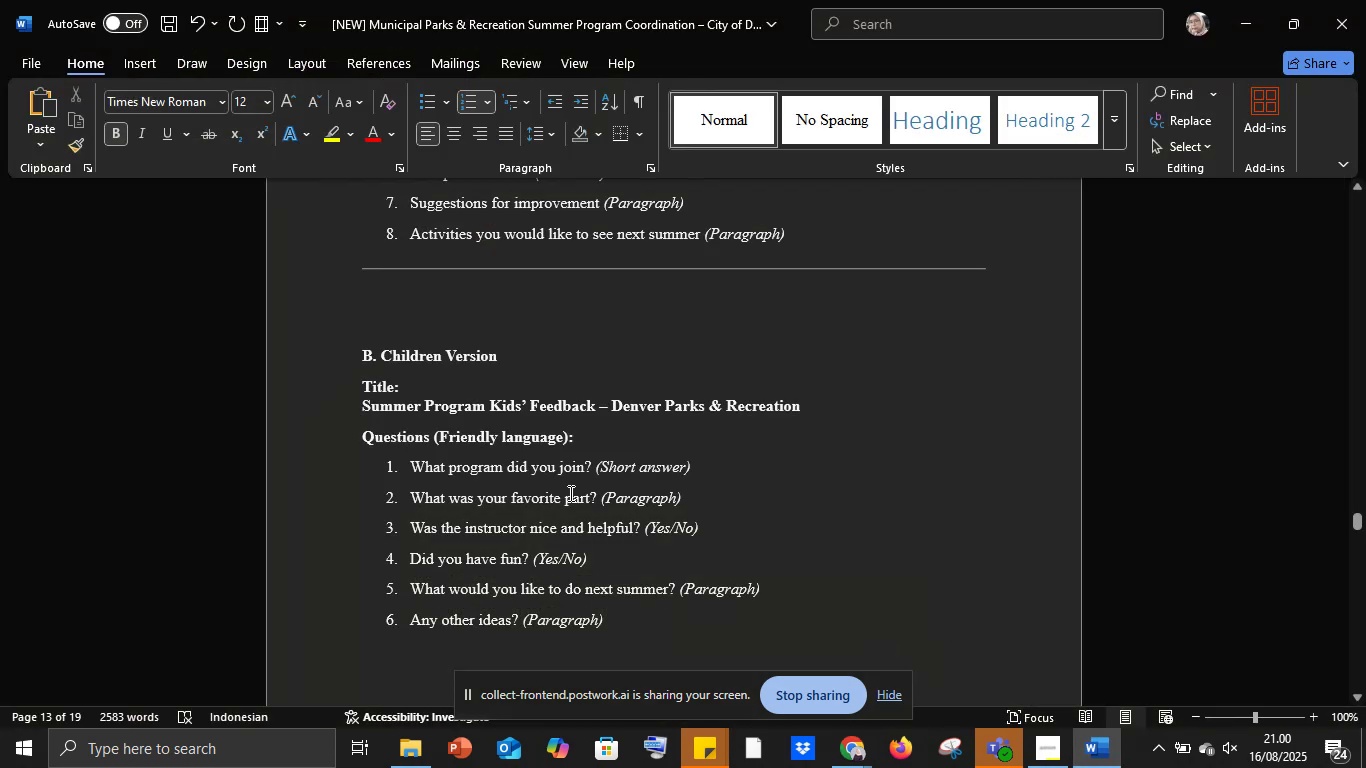 
scroll: coordinate [569, 493], scroll_direction: down, amount: 26.0
 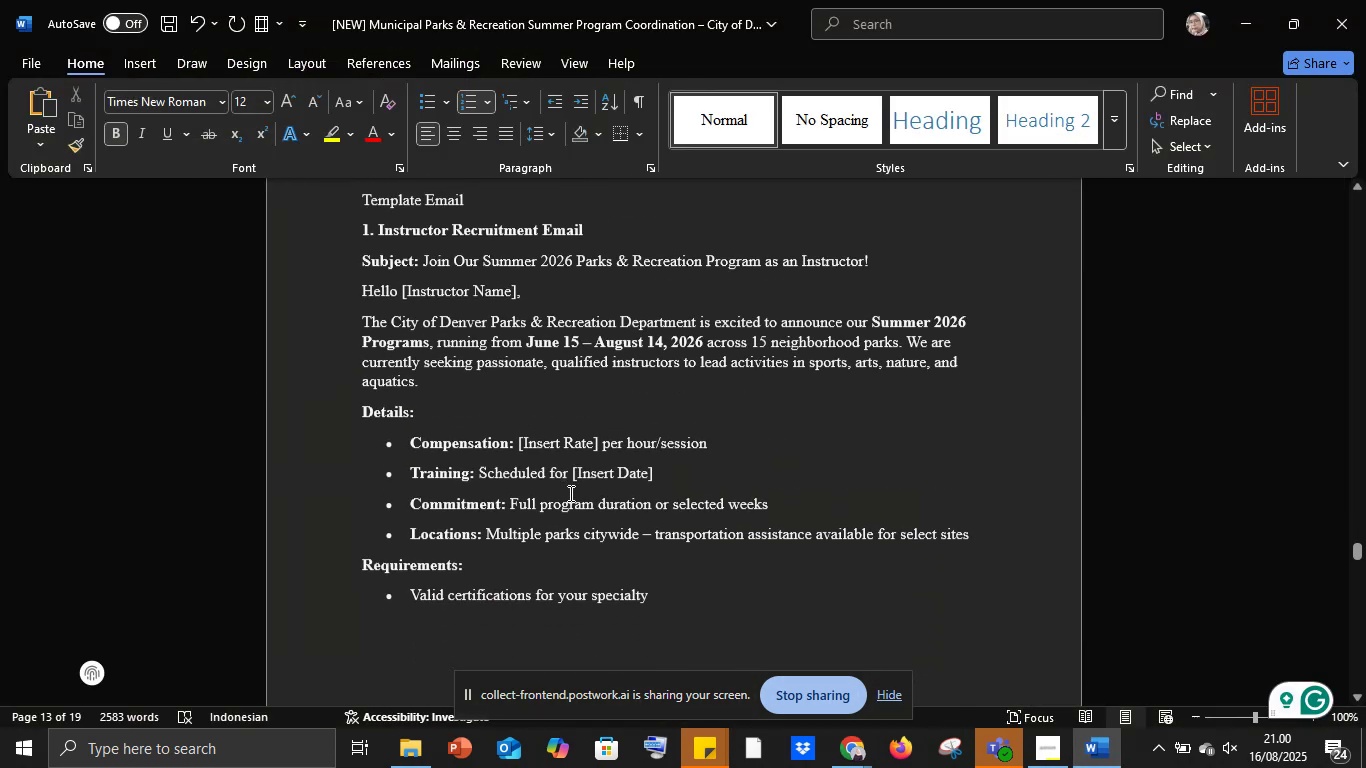 
scroll: coordinate [569, 493], scroll_direction: up, amount: 12.0
 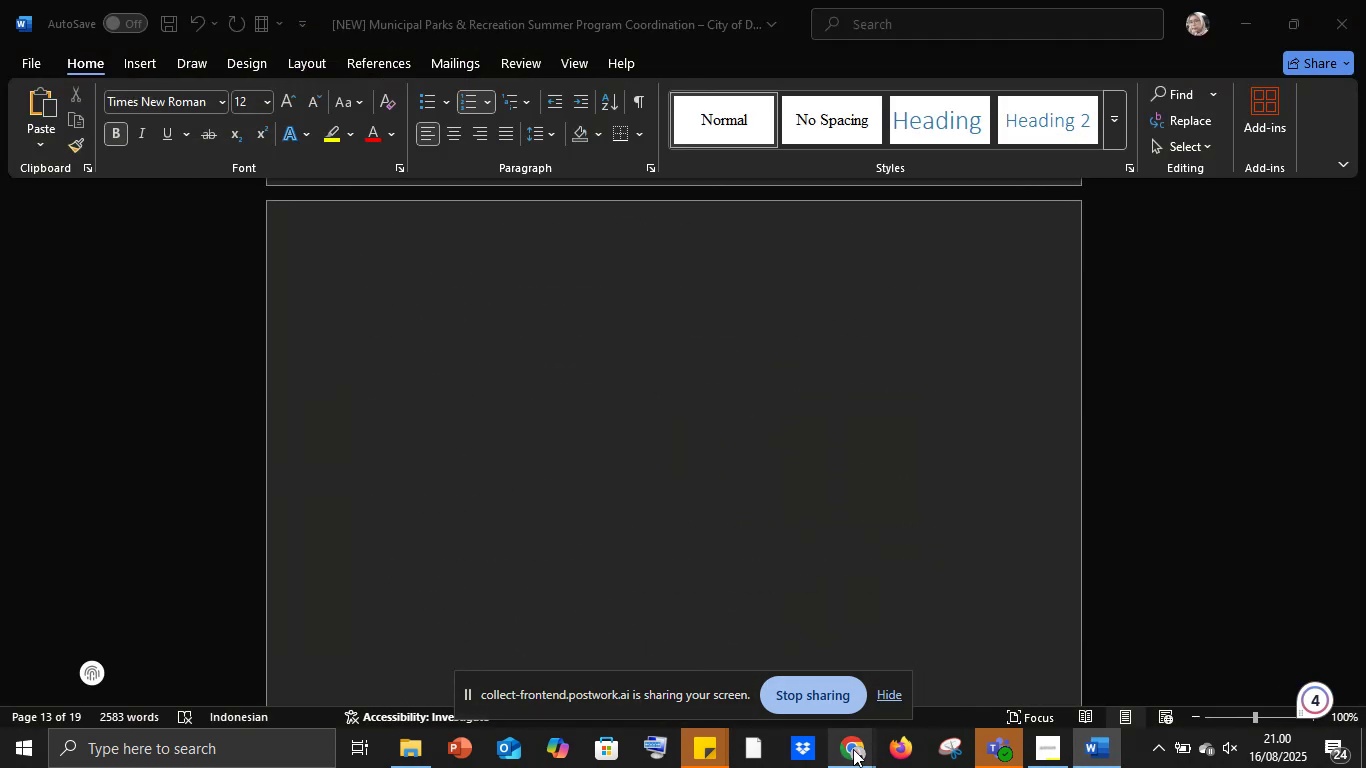 
left_click([735, 648])
 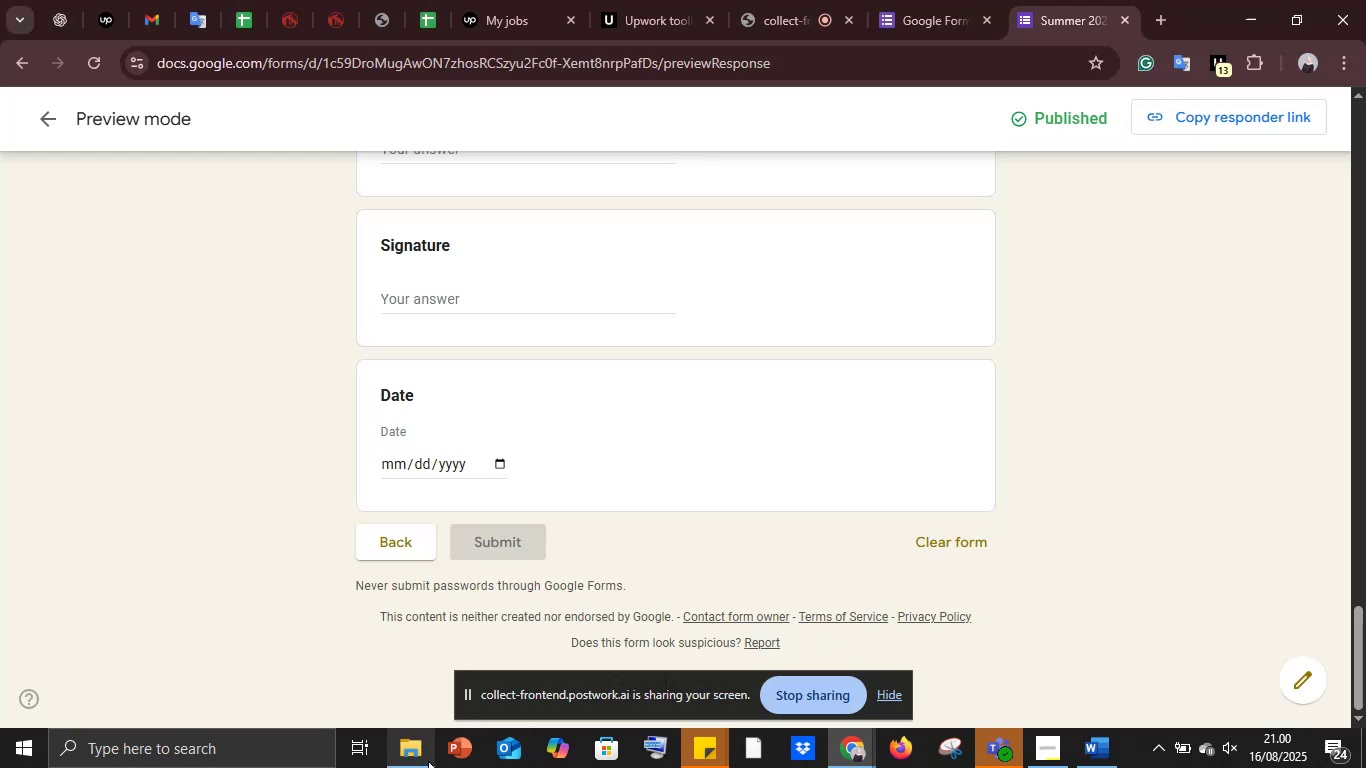 
left_click([427, 759])
 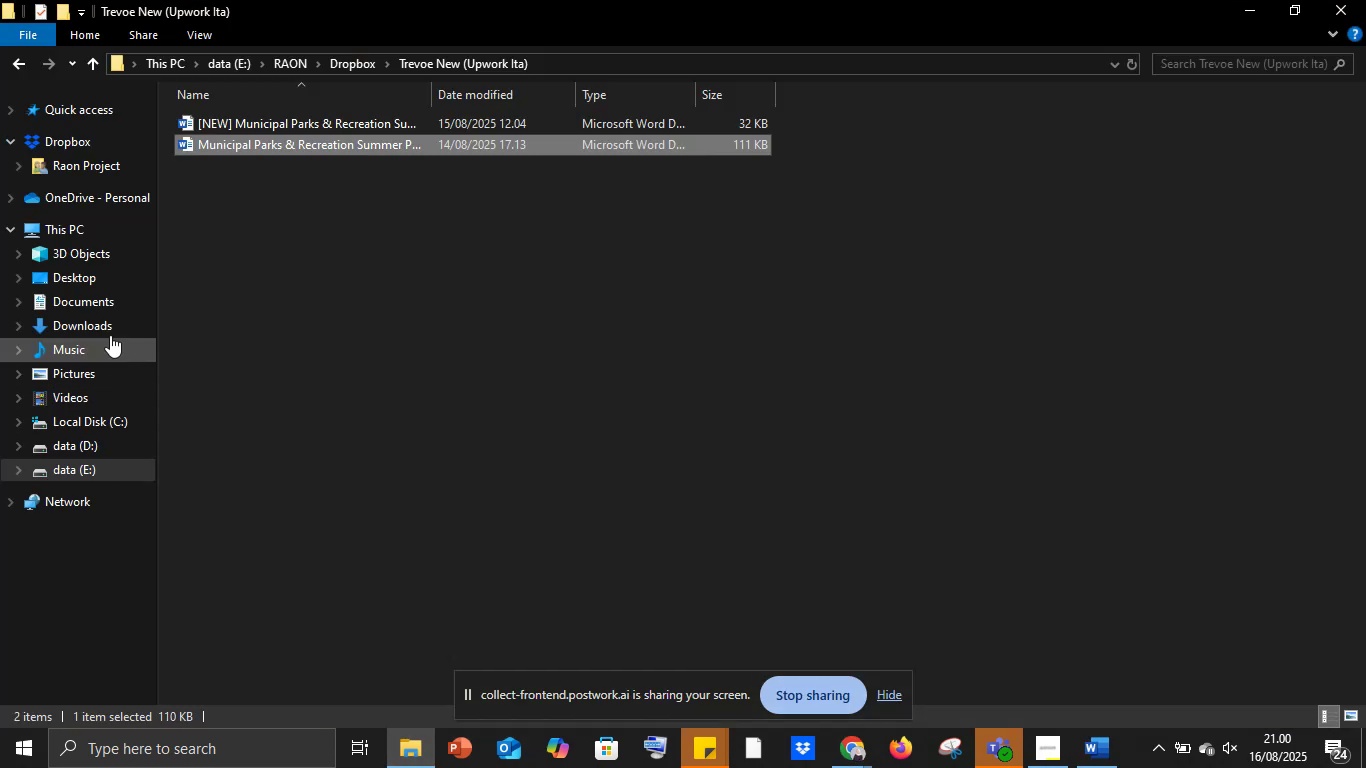 
left_click([110, 332])
 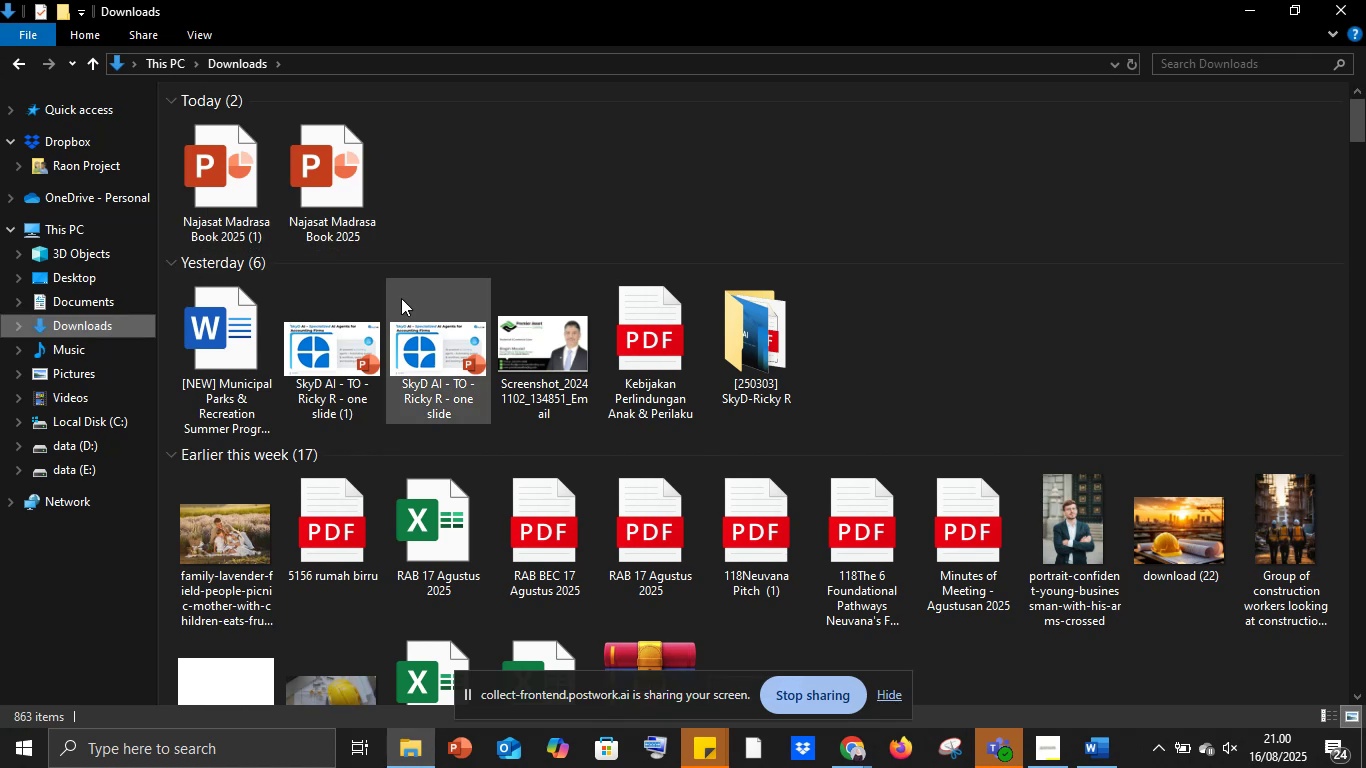 
double_click([229, 359])
 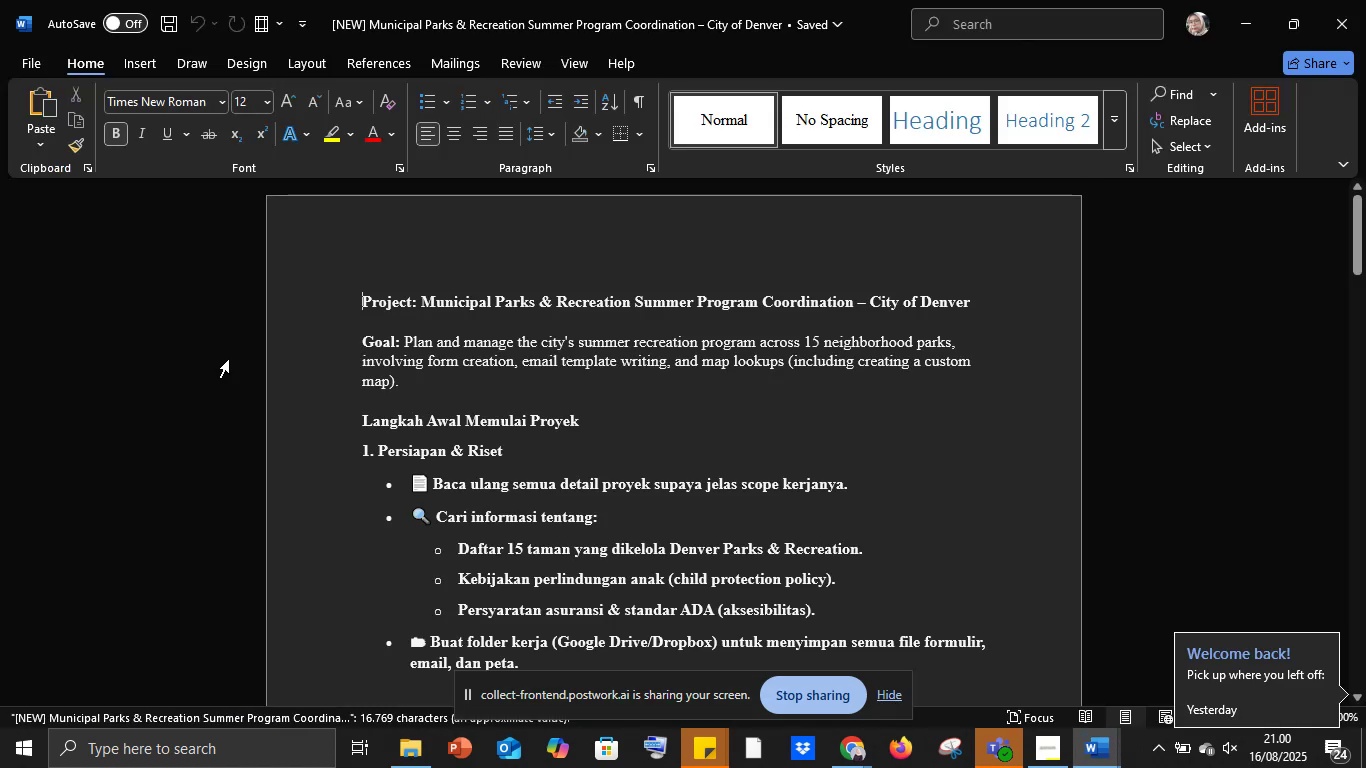 
wait(5.73)
 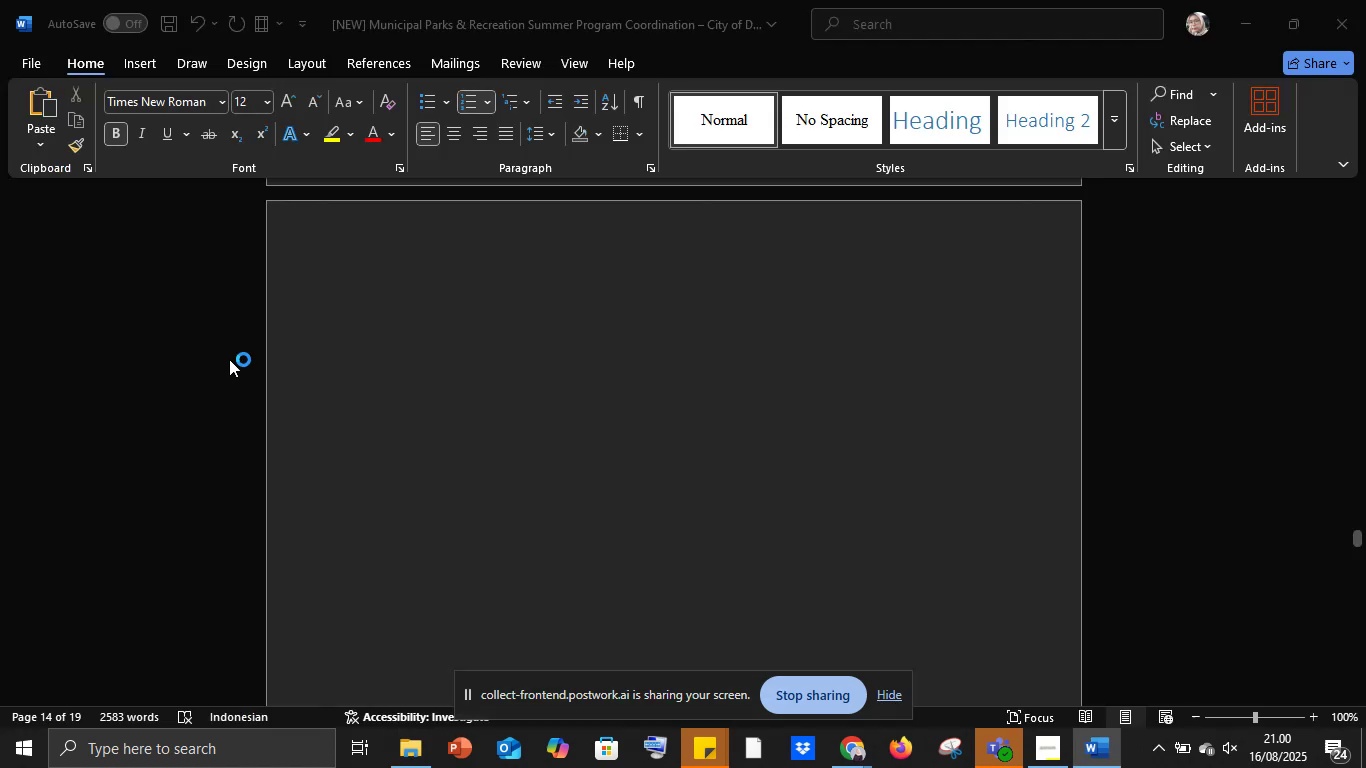 
left_click([843, 760])
 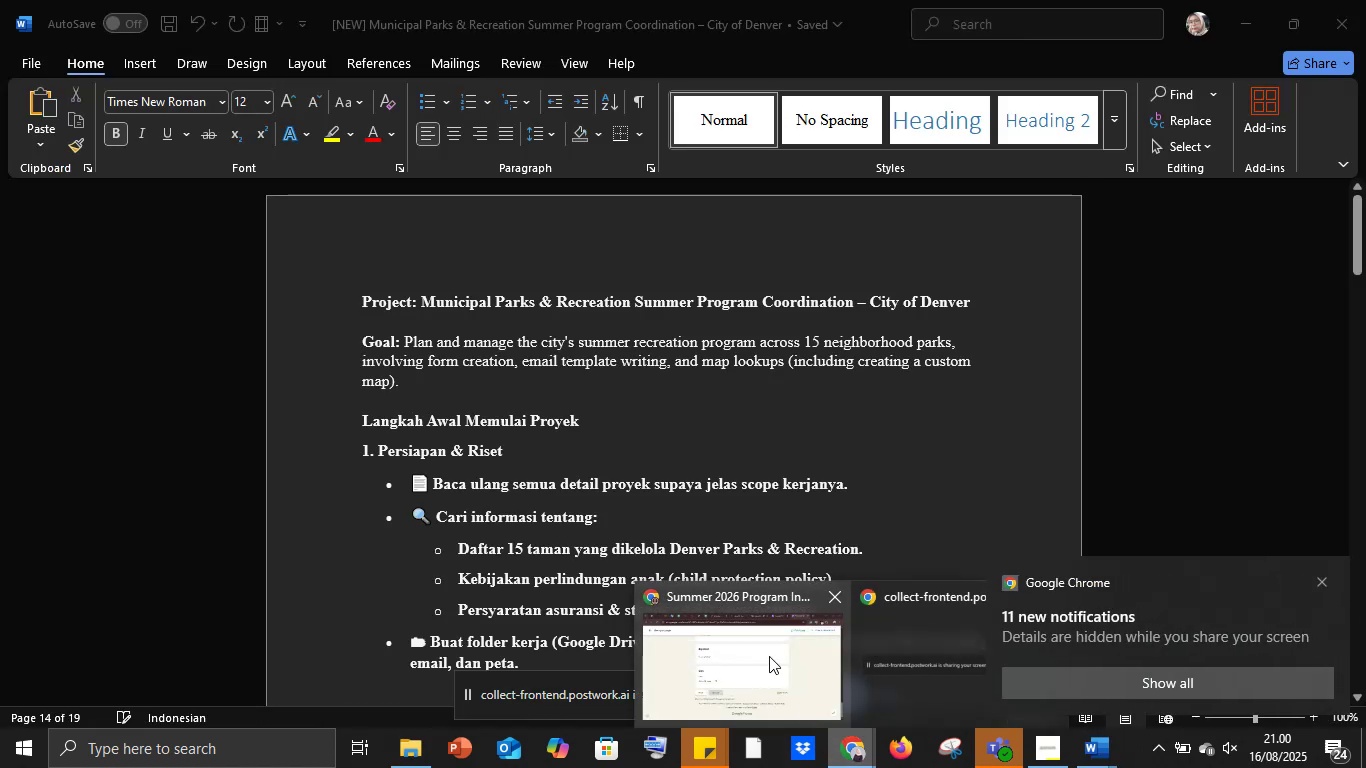 
left_click([769, 656])
 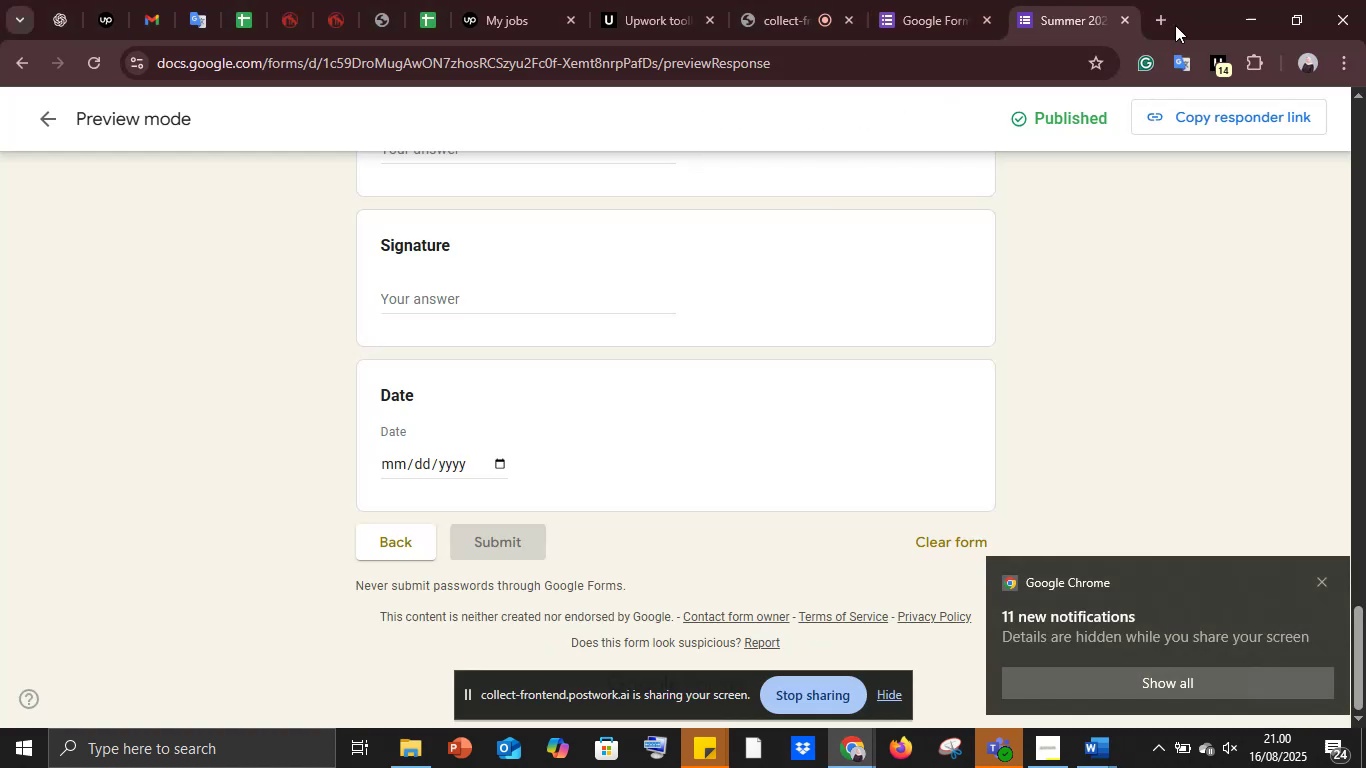 
left_click([1164, 17])
 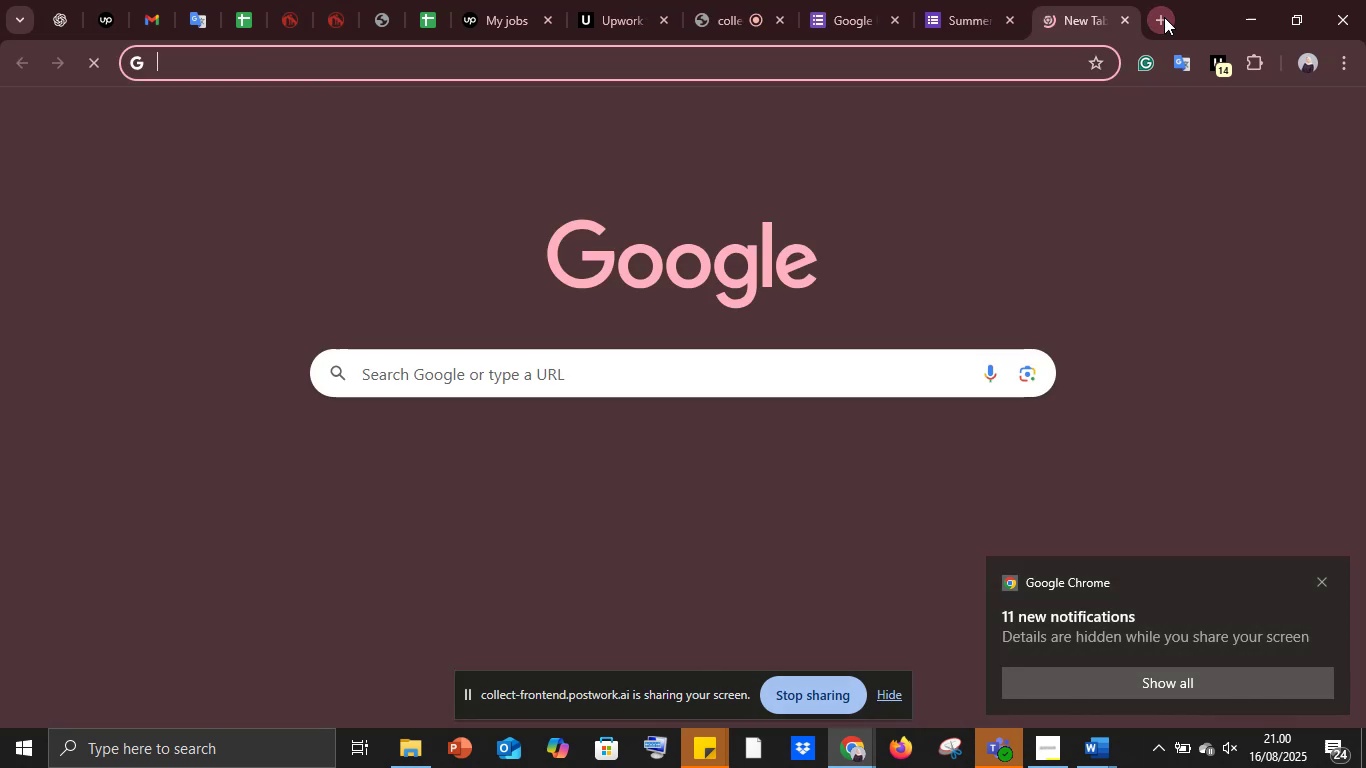 
type(word)
 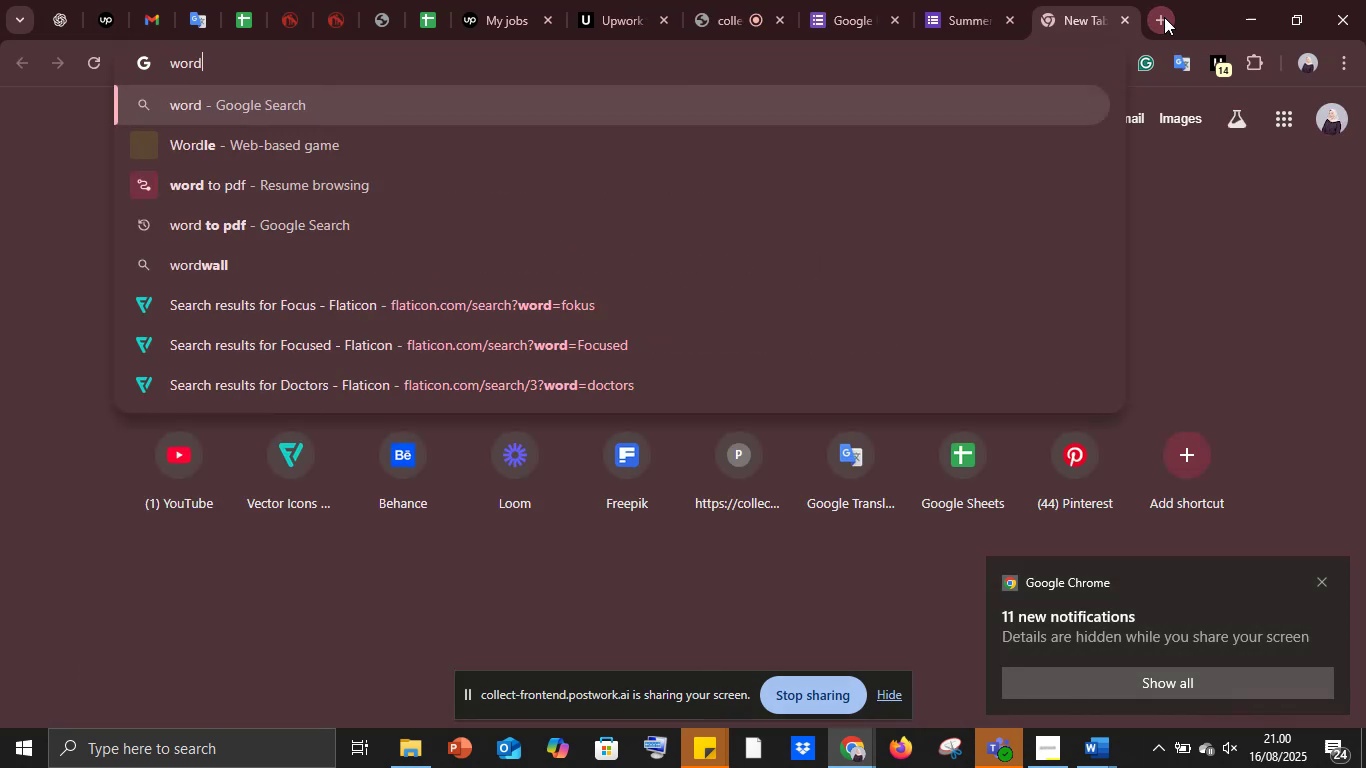 
key(Enter)
 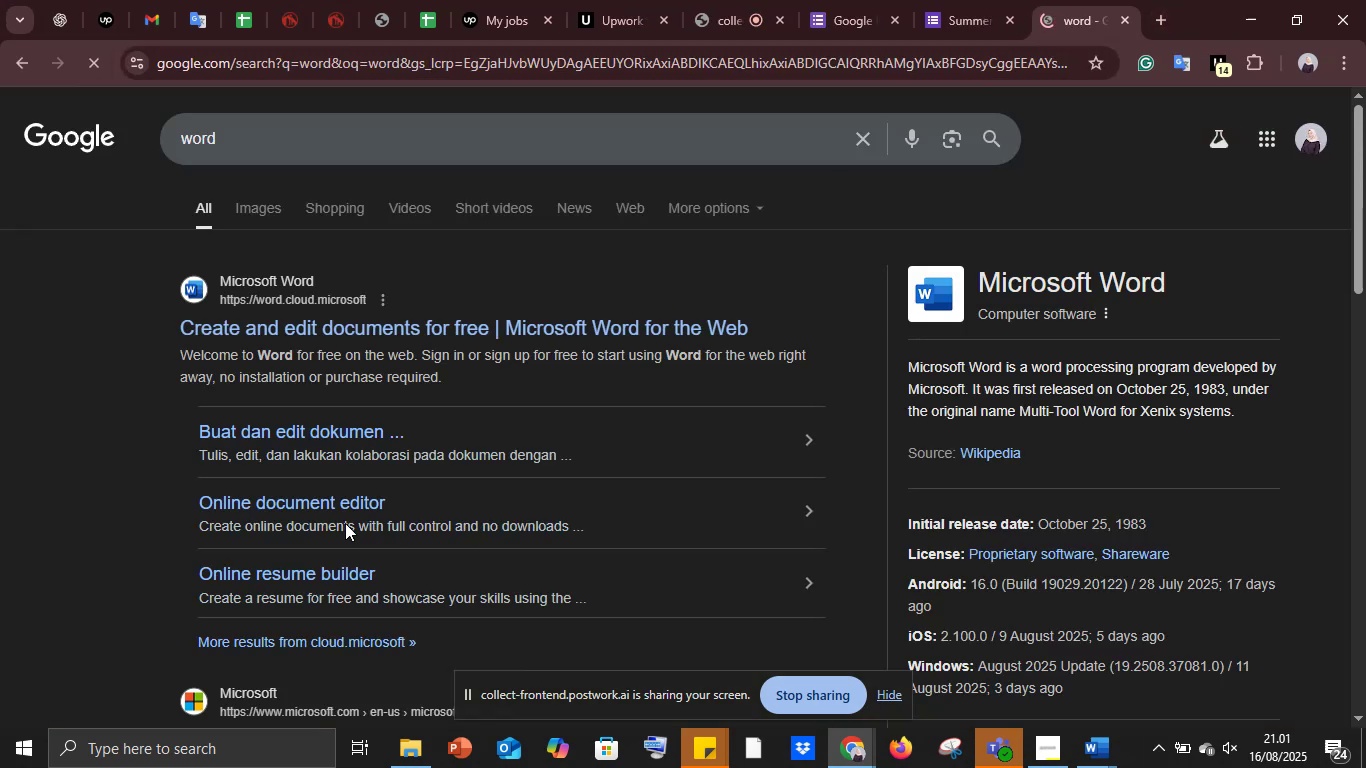 
scroll: coordinate [305, 422], scroll_direction: down, amount: 9.0
 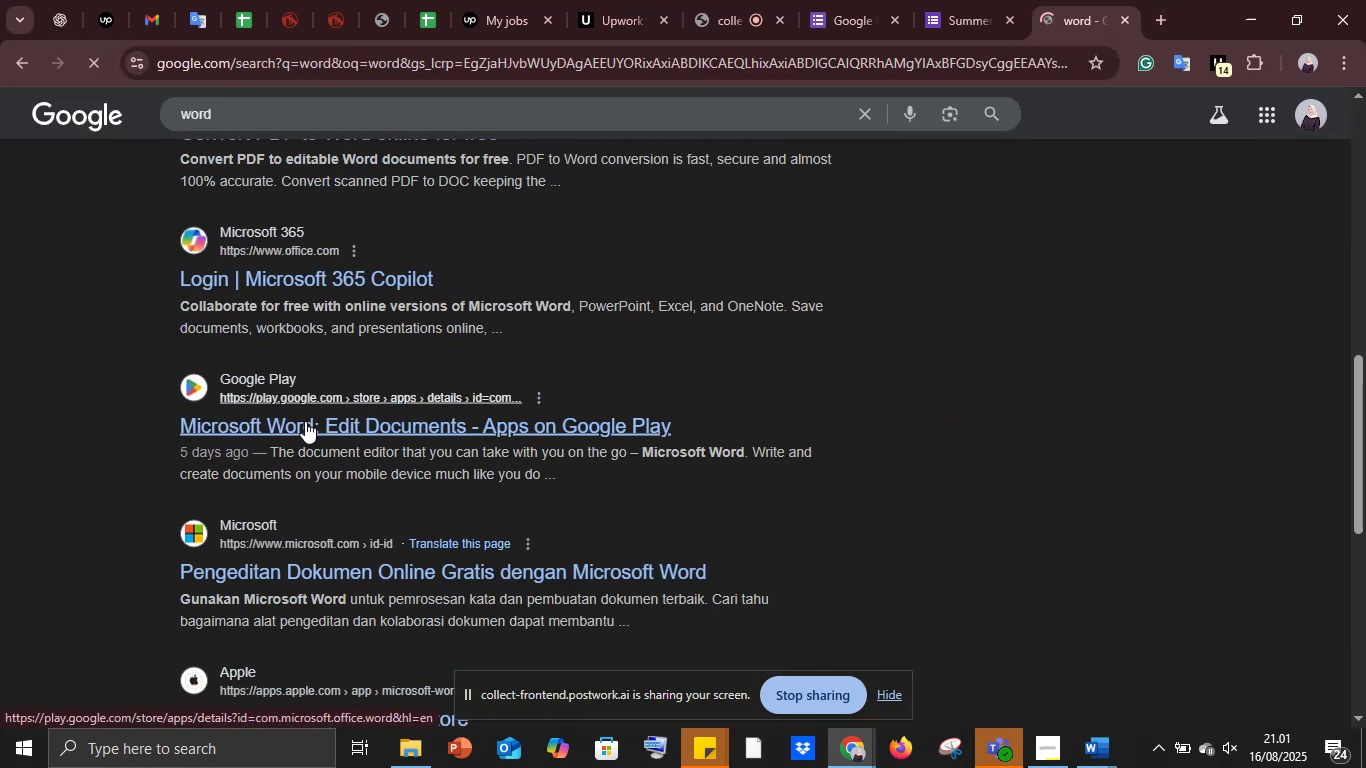 
scroll: coordinate [305, 421], scroll_direction: up, amount: 19.0
 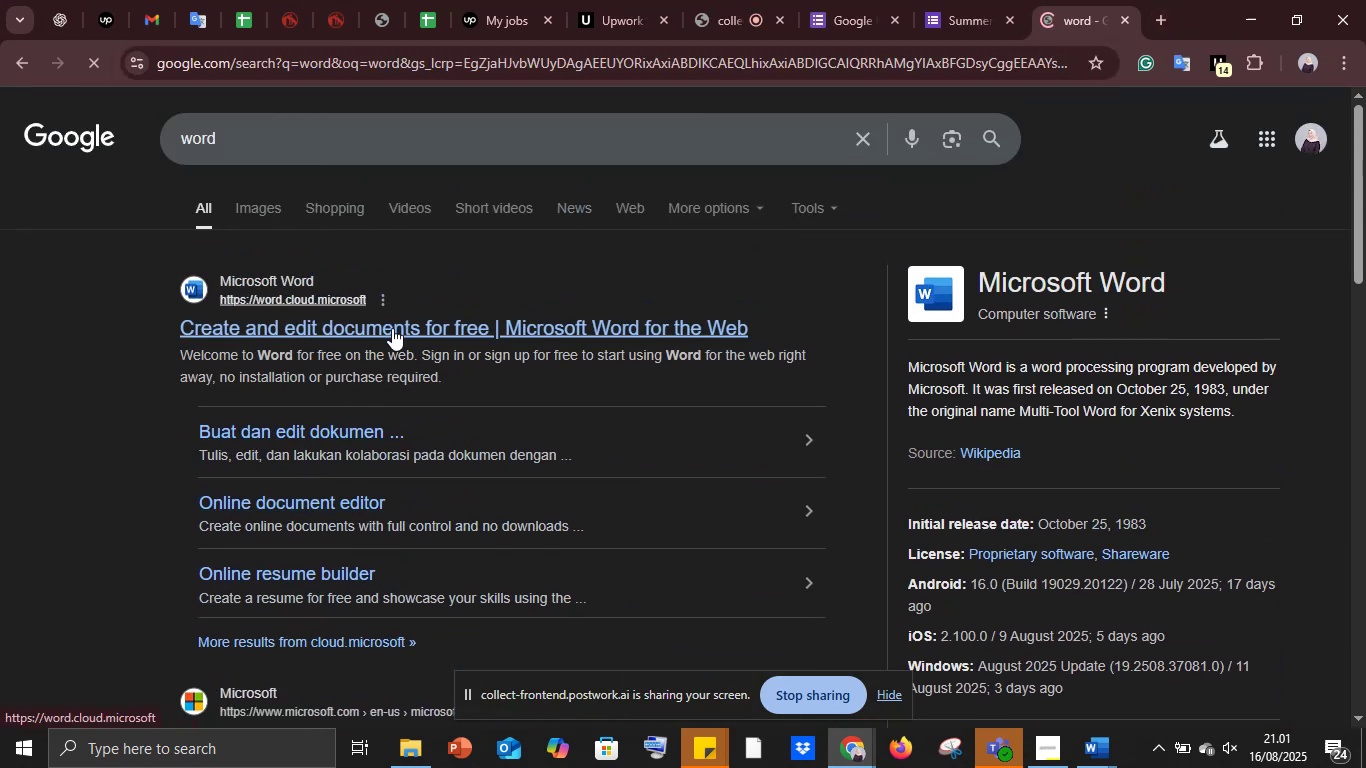 
left_click([389, 329])
 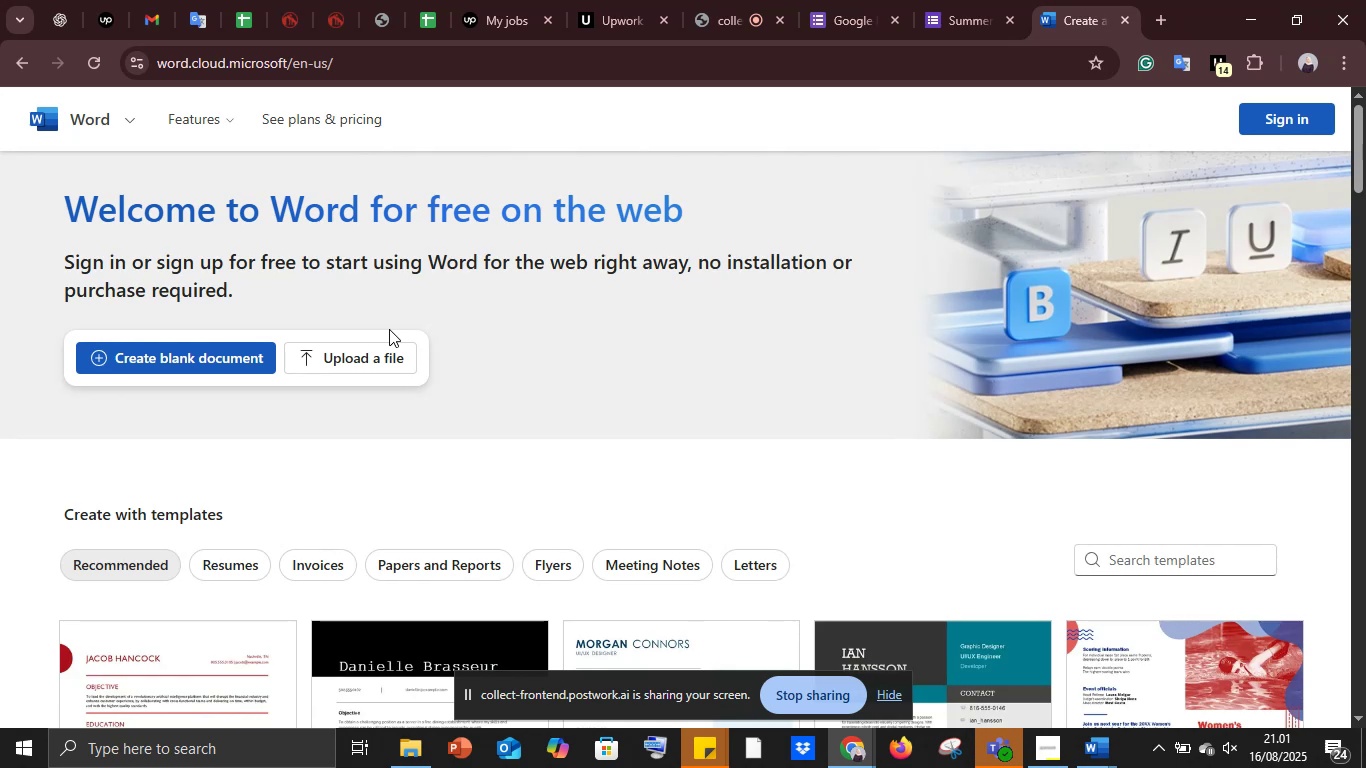 
wait(54.99)
 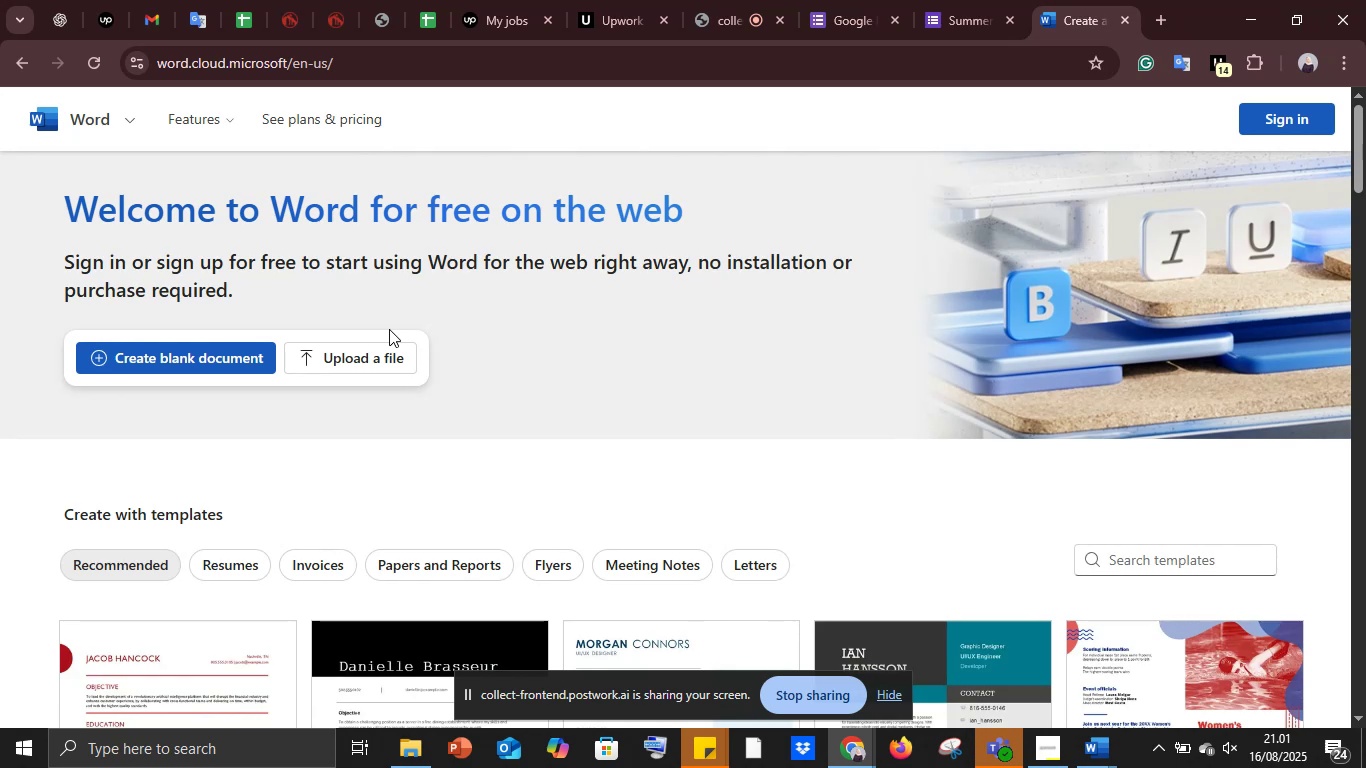 
scroll: coordinate [592, 387], scroll_direction: down, amount: 2.0
 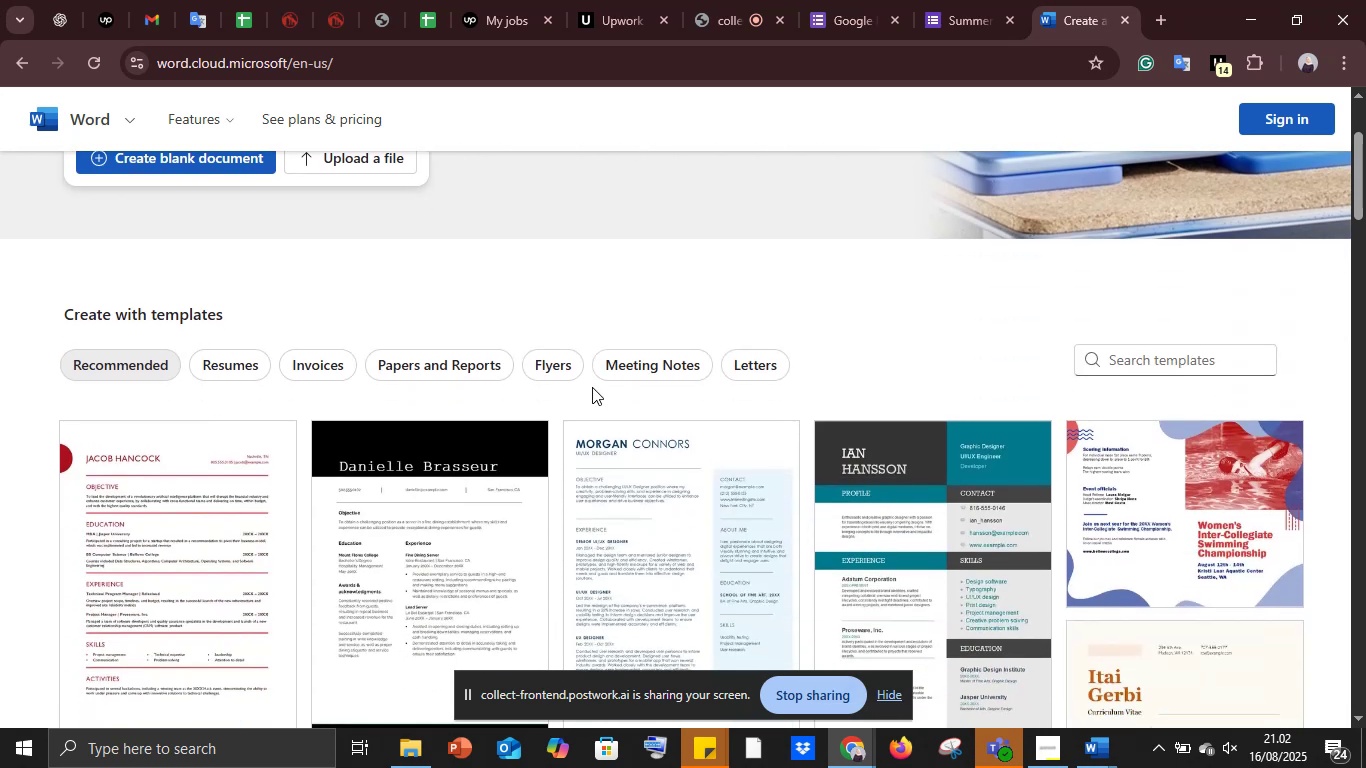 
scroll: coordinate [592, 387], scroll_direction: up, amount: 4.0
 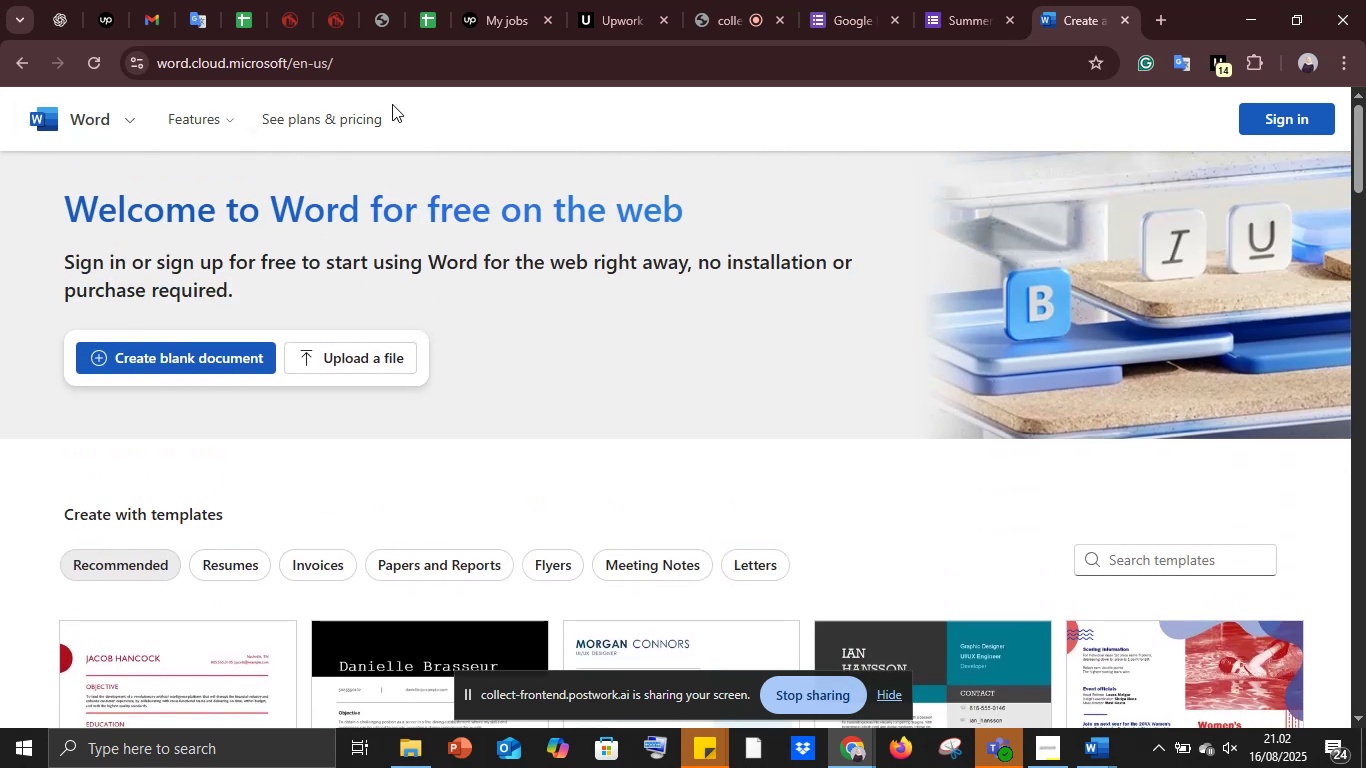 
left_click([296, 69])
 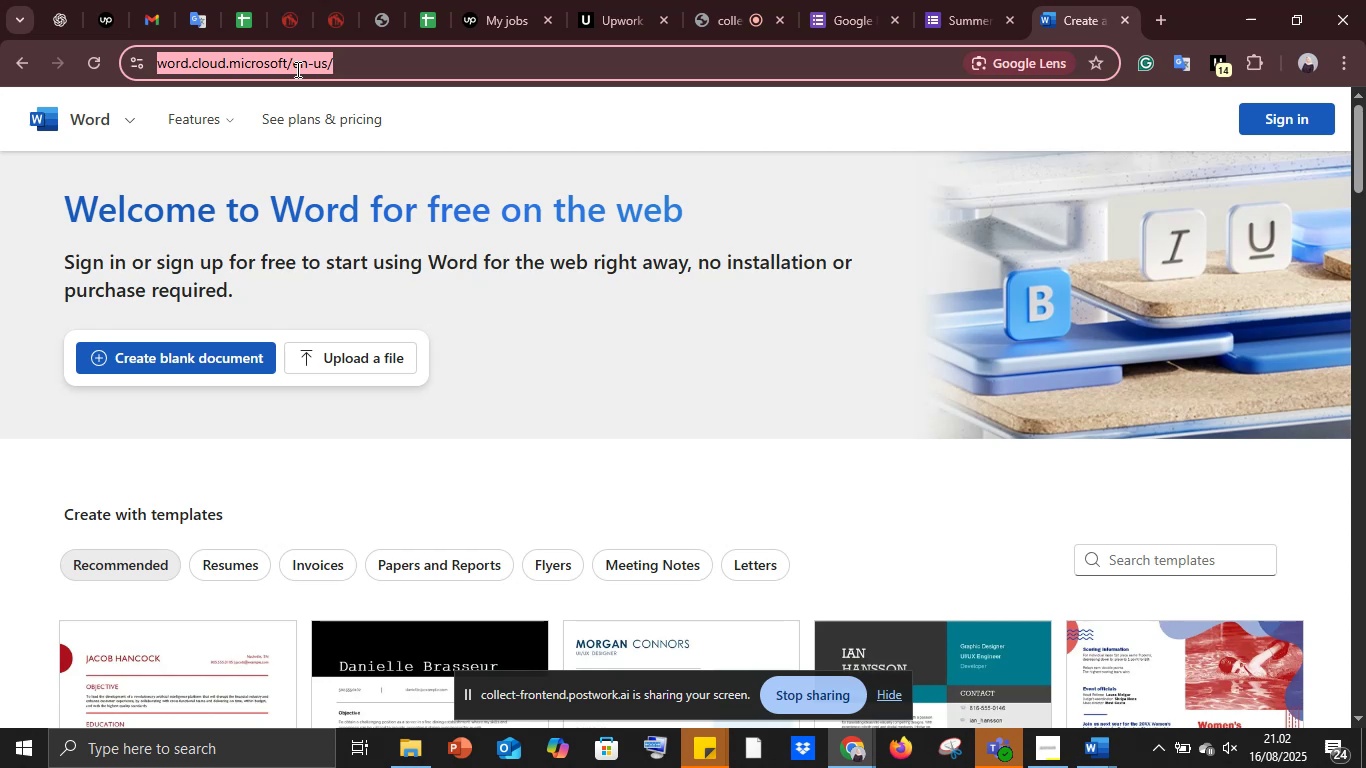 
type(google doc)
 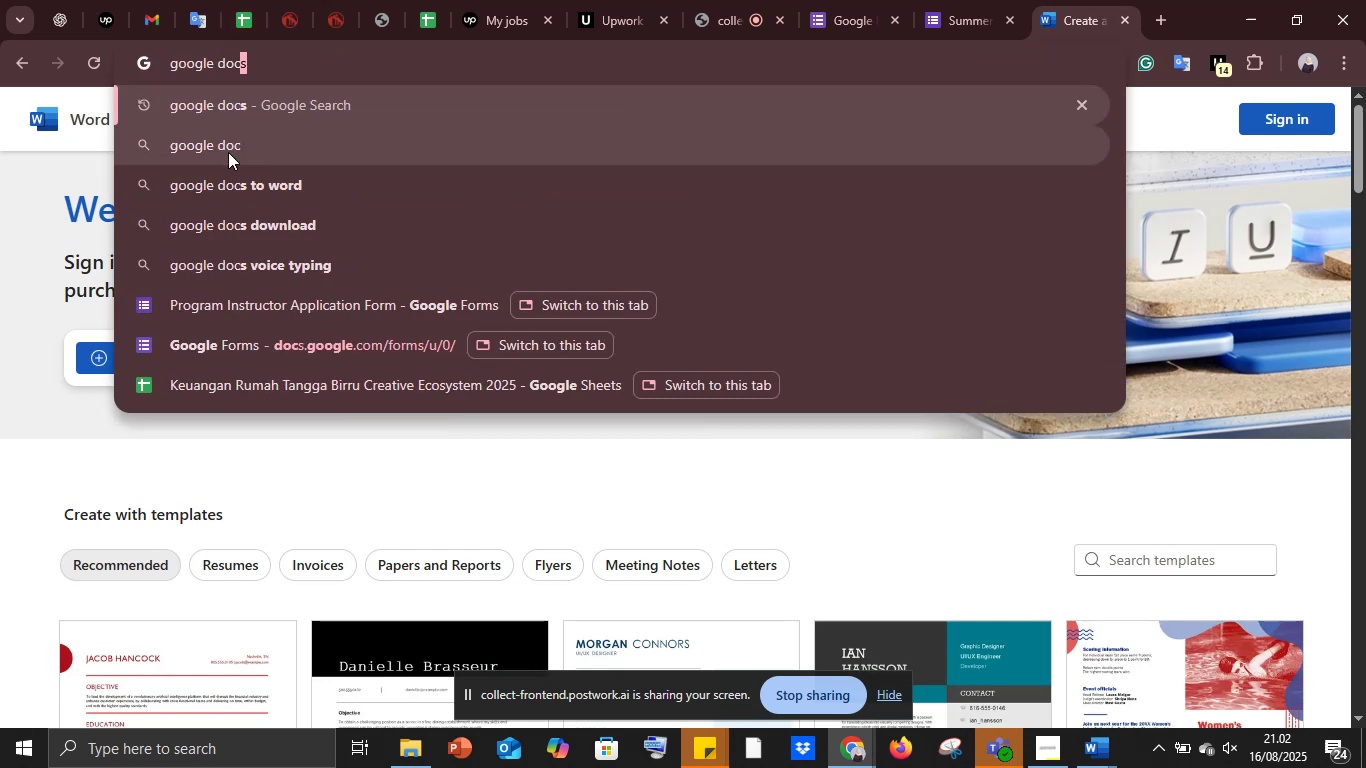 
left_click([217, 108])
 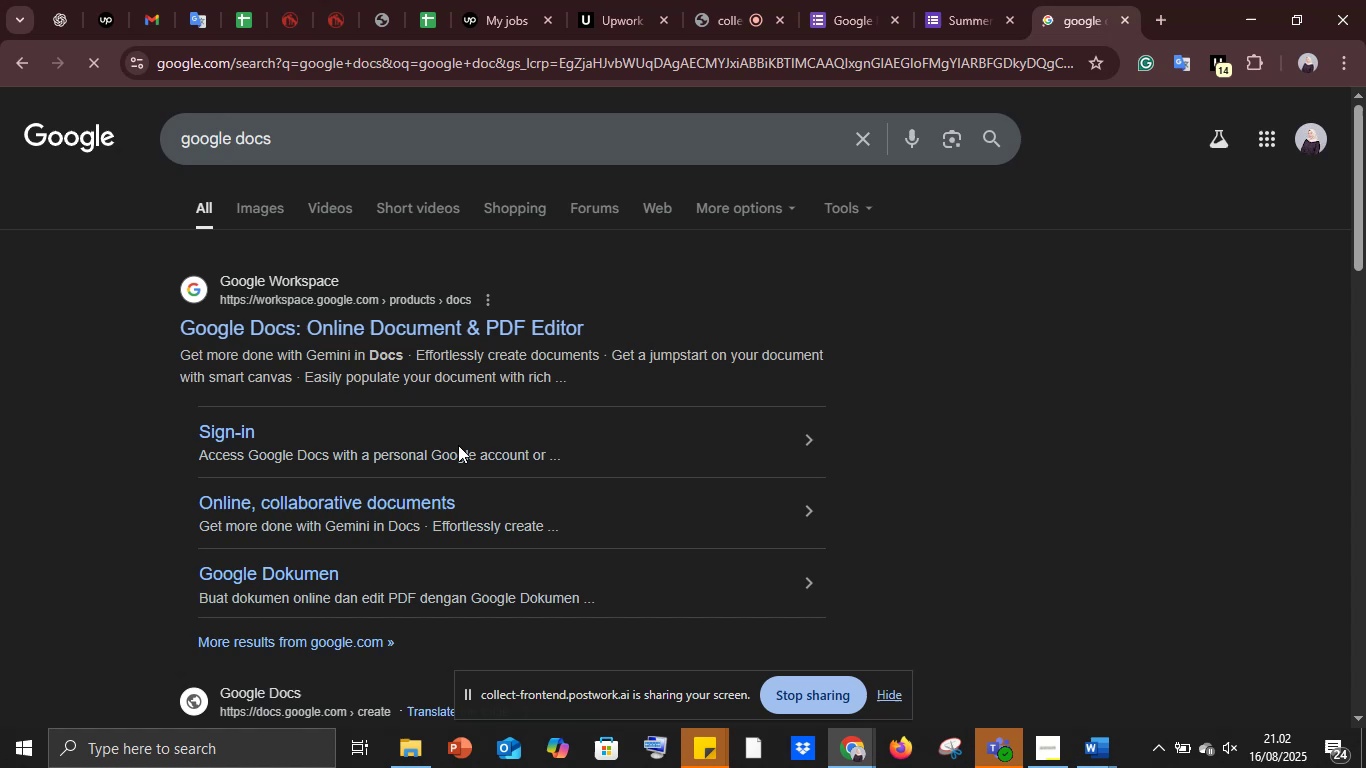 
scroll: coordinate [458, 445], scroll_direction: down, amount: 1.0
 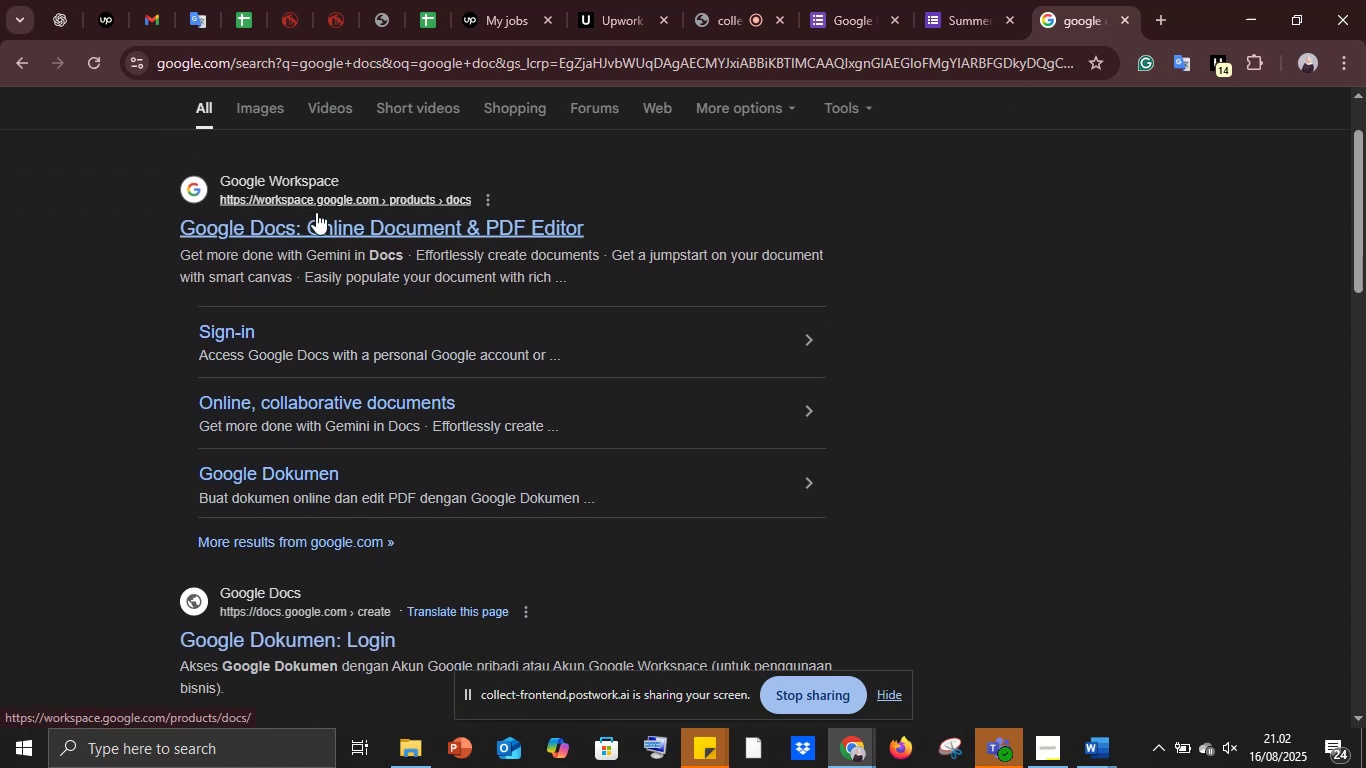 
left_click([319, 228])
 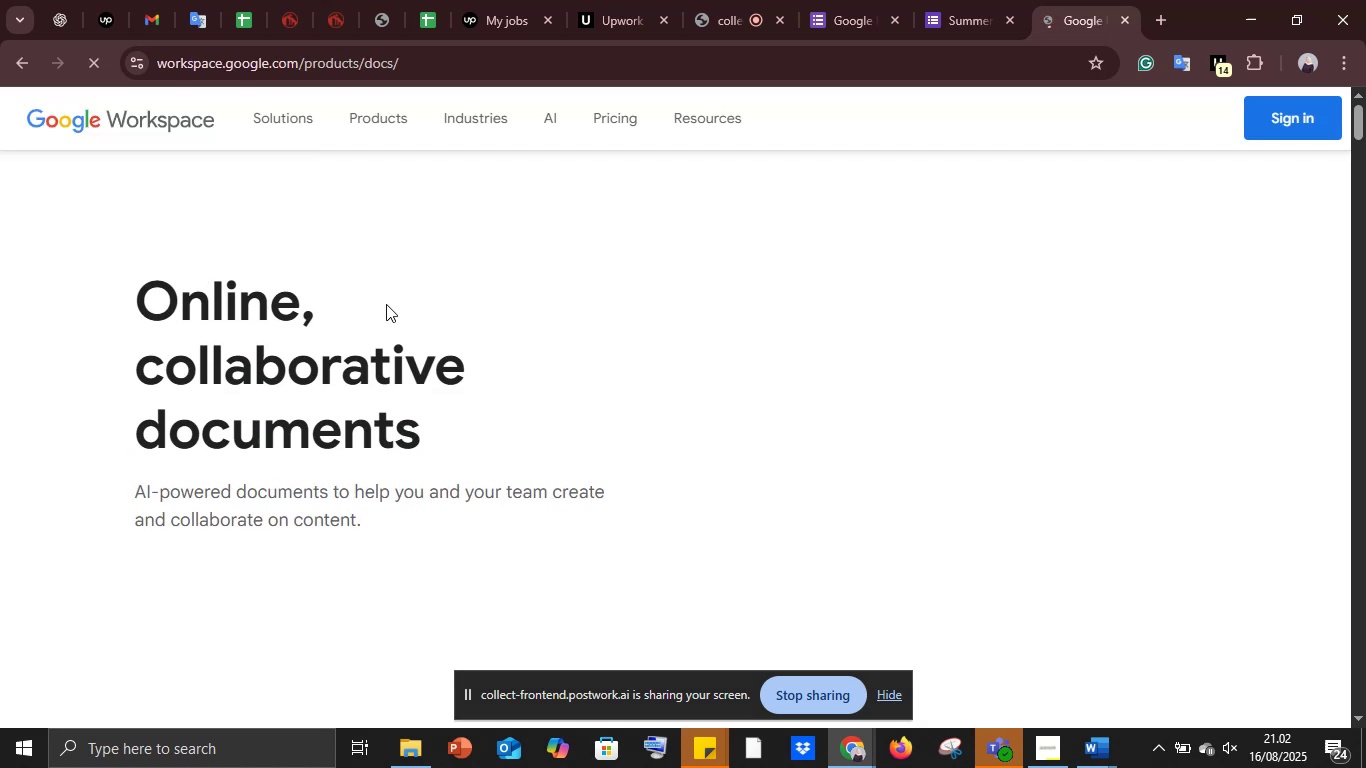 
wait(7.42)
 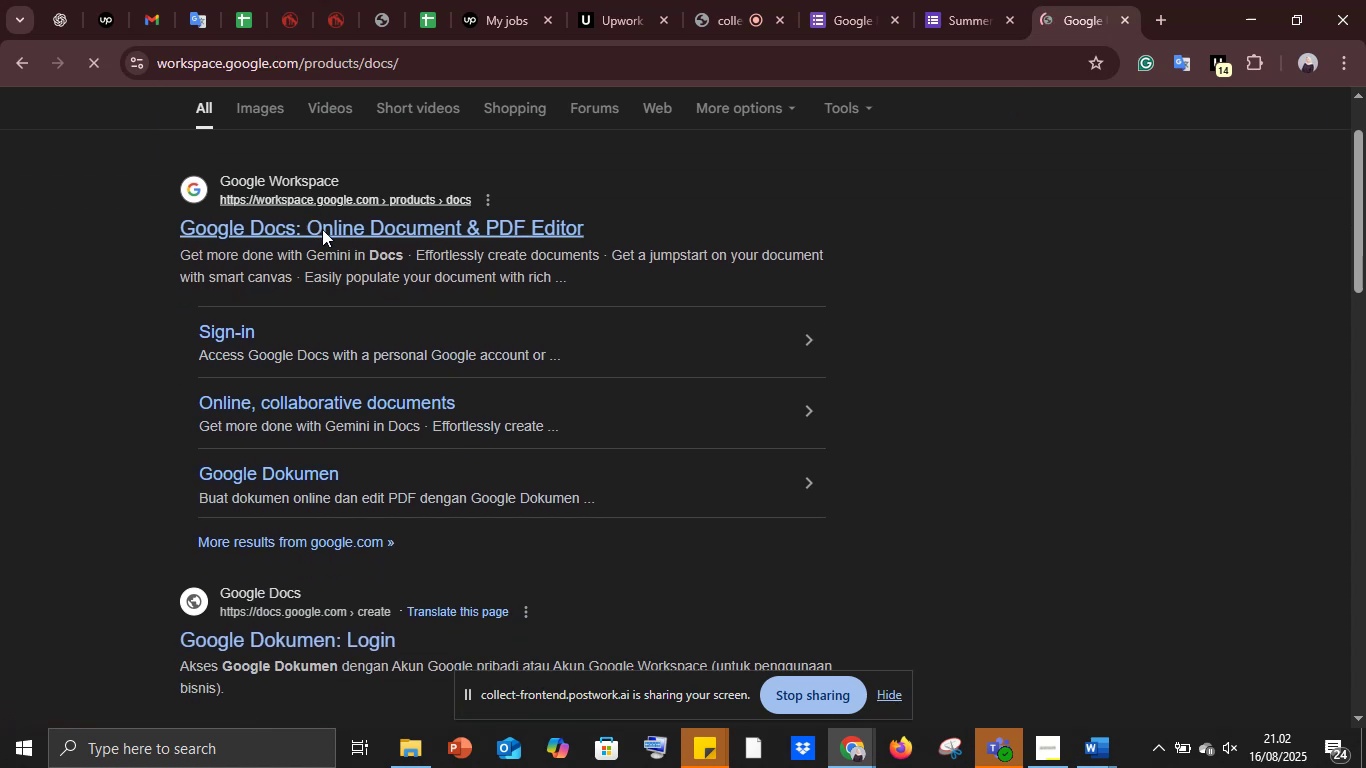 
left_click([26, 67])
 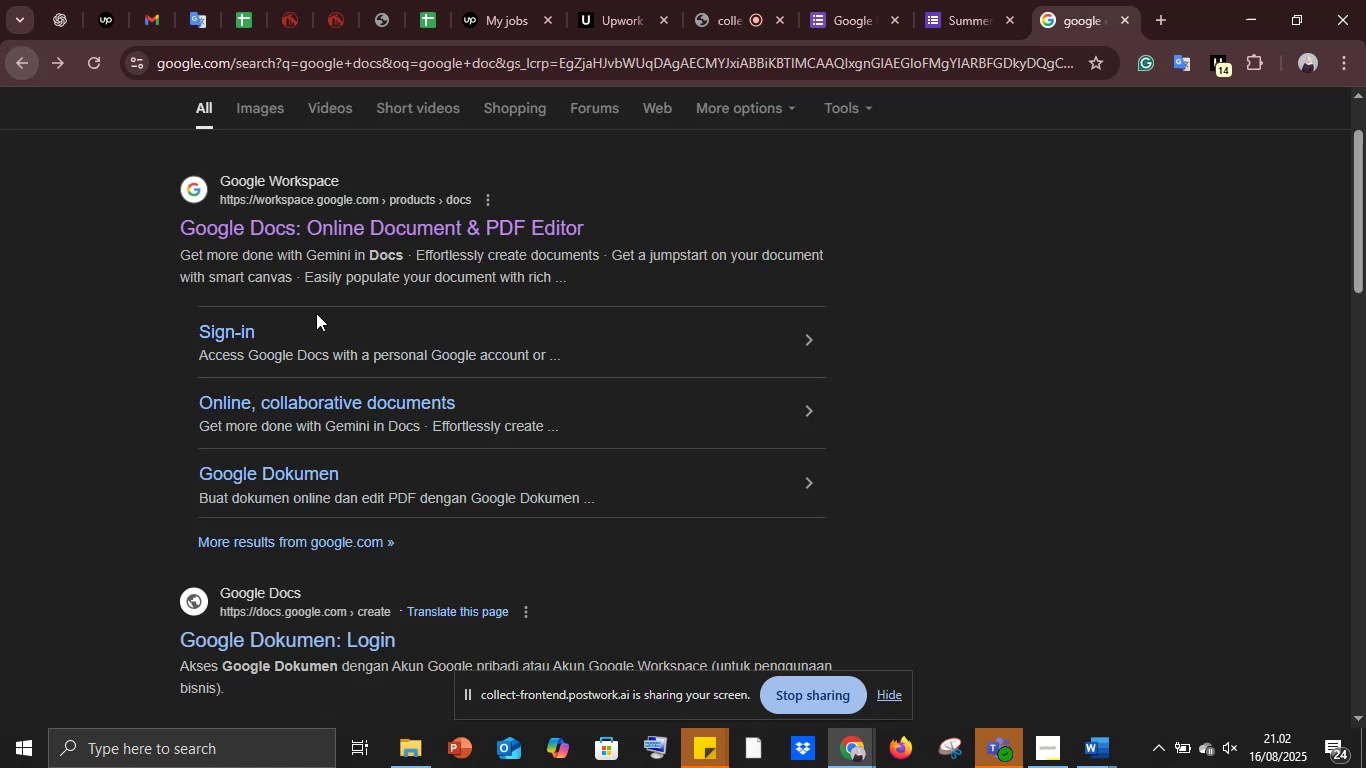 
scroll: coordinate [313, 312], scroll_direction: down, amount: 14.0
 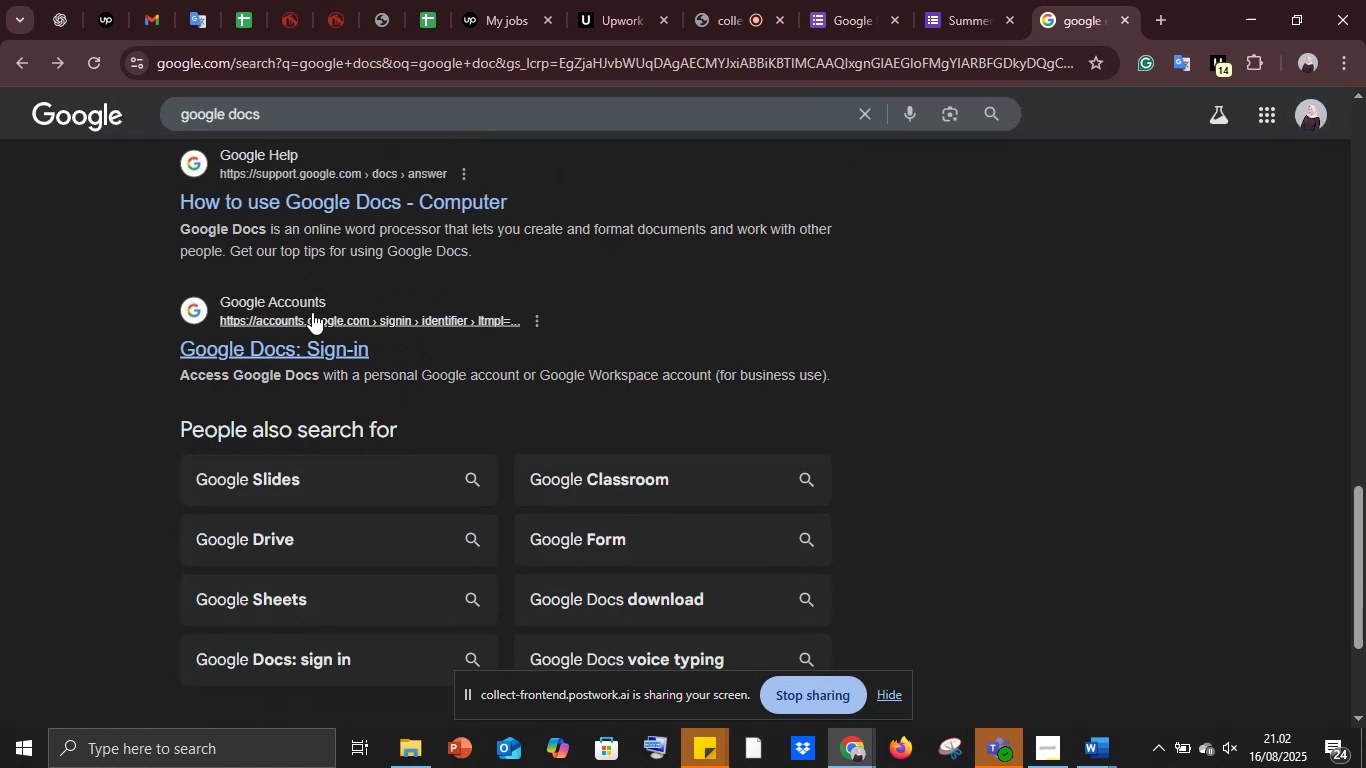 
scroll: coordinate [306, 308], scroll_direction: up, amount: 40.0
 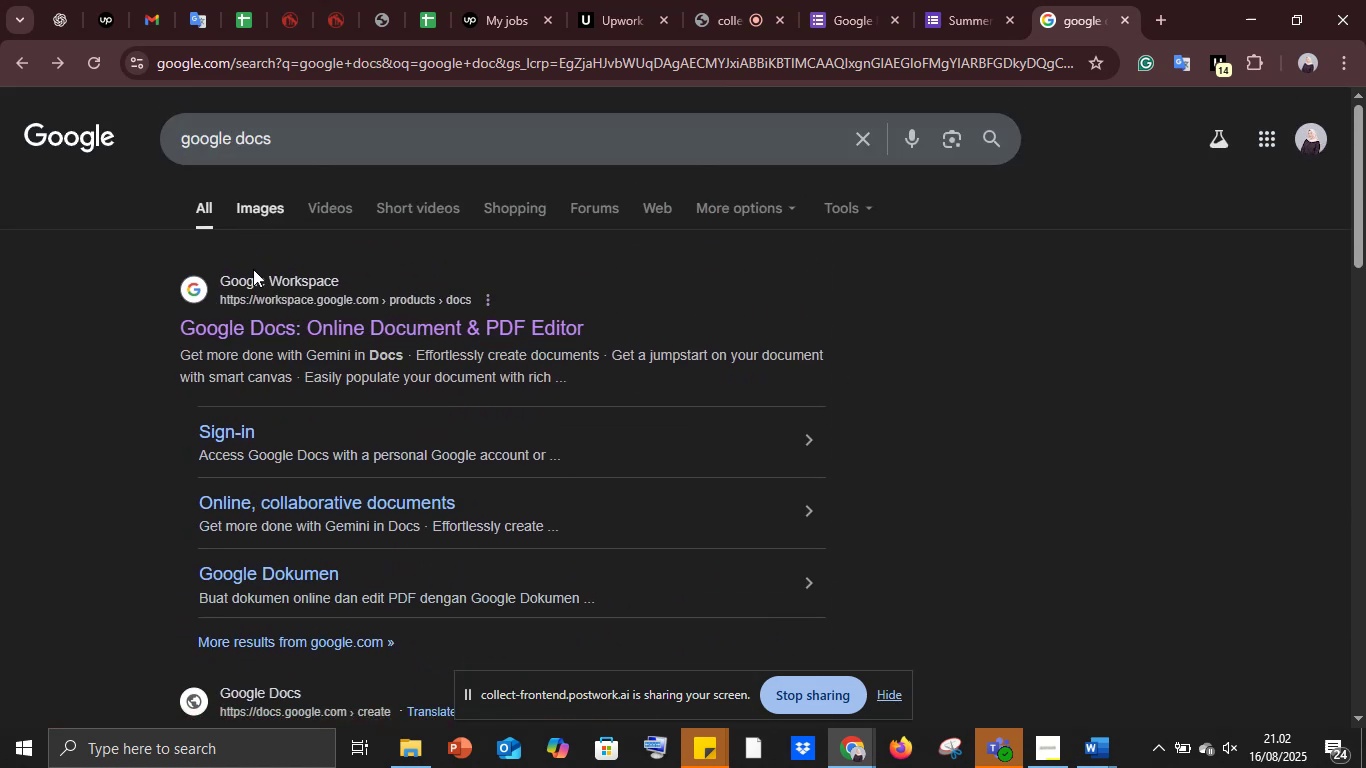 
wait(5.61)
 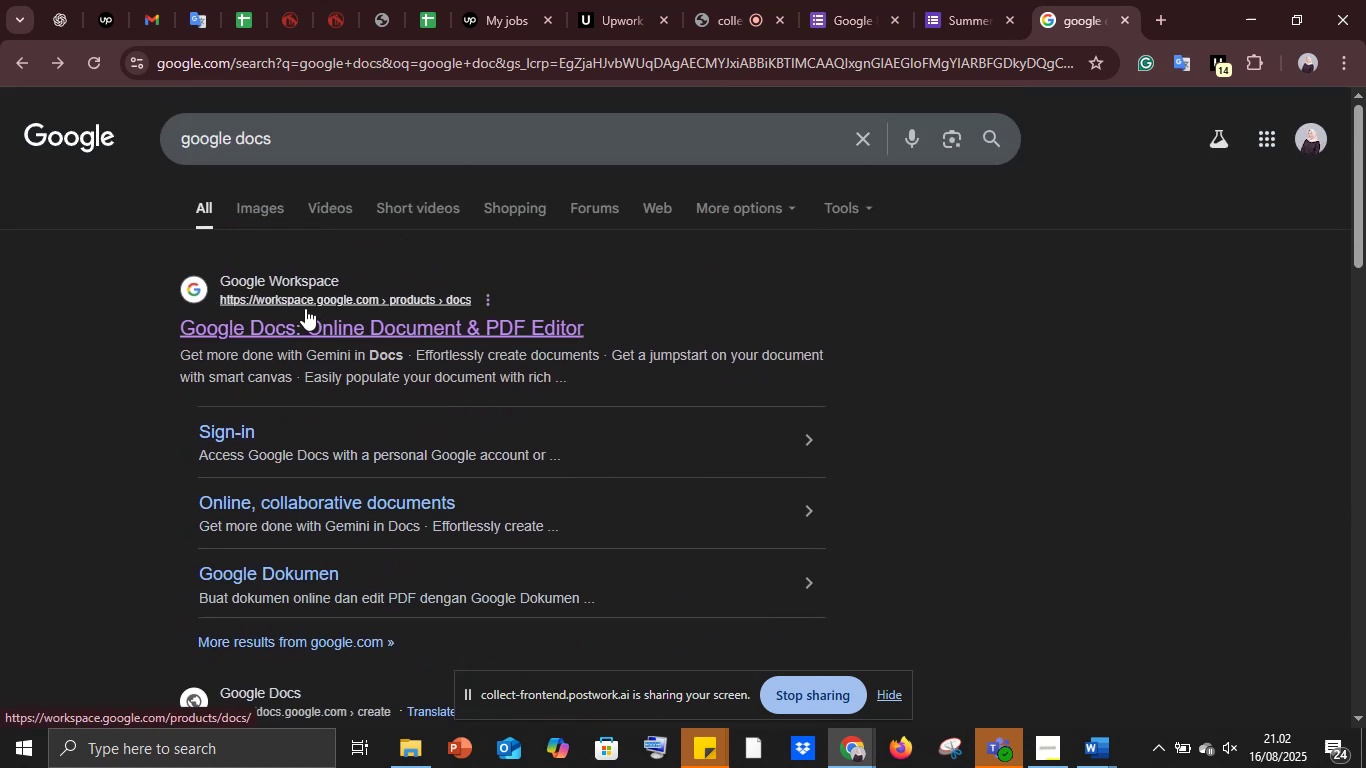 
left_click([217, 436])
 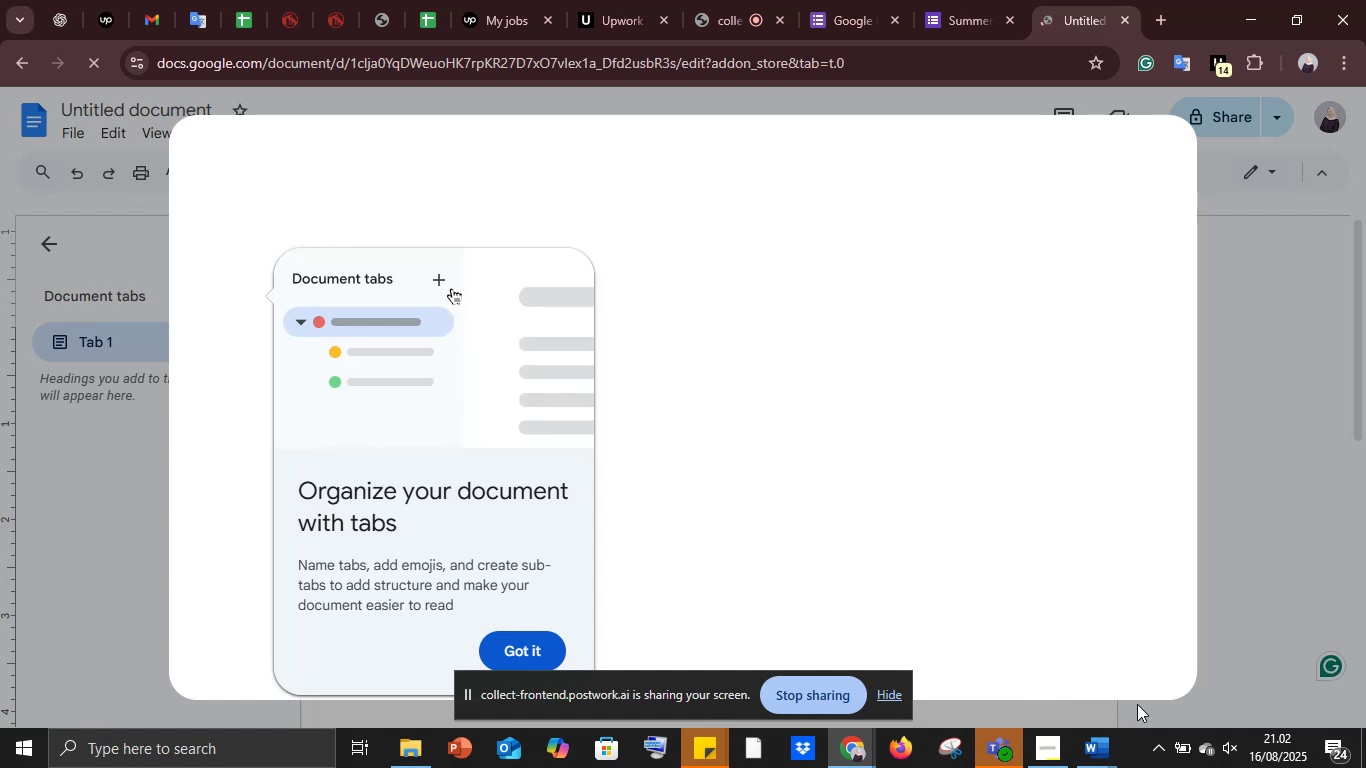 
wait(15.61)
 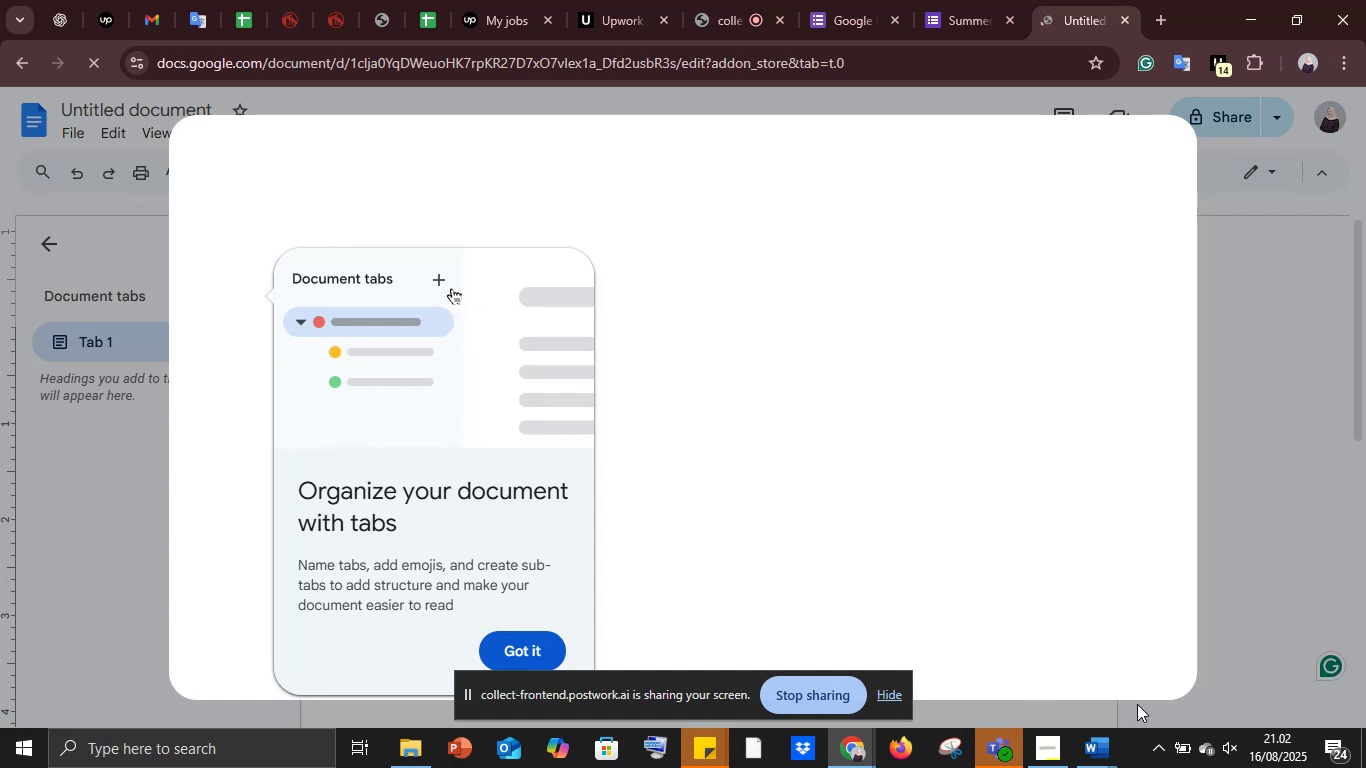 
key(F2)
 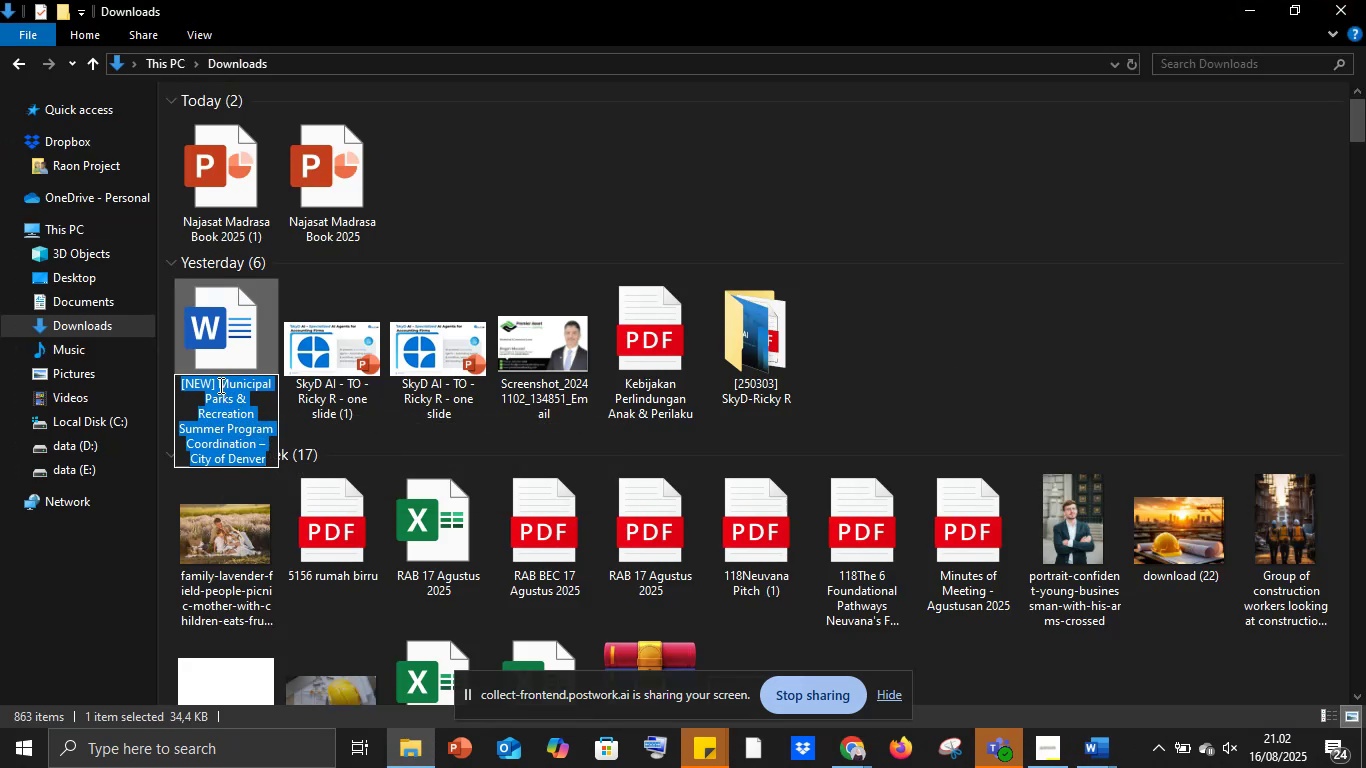 
left_click([219, 385])
 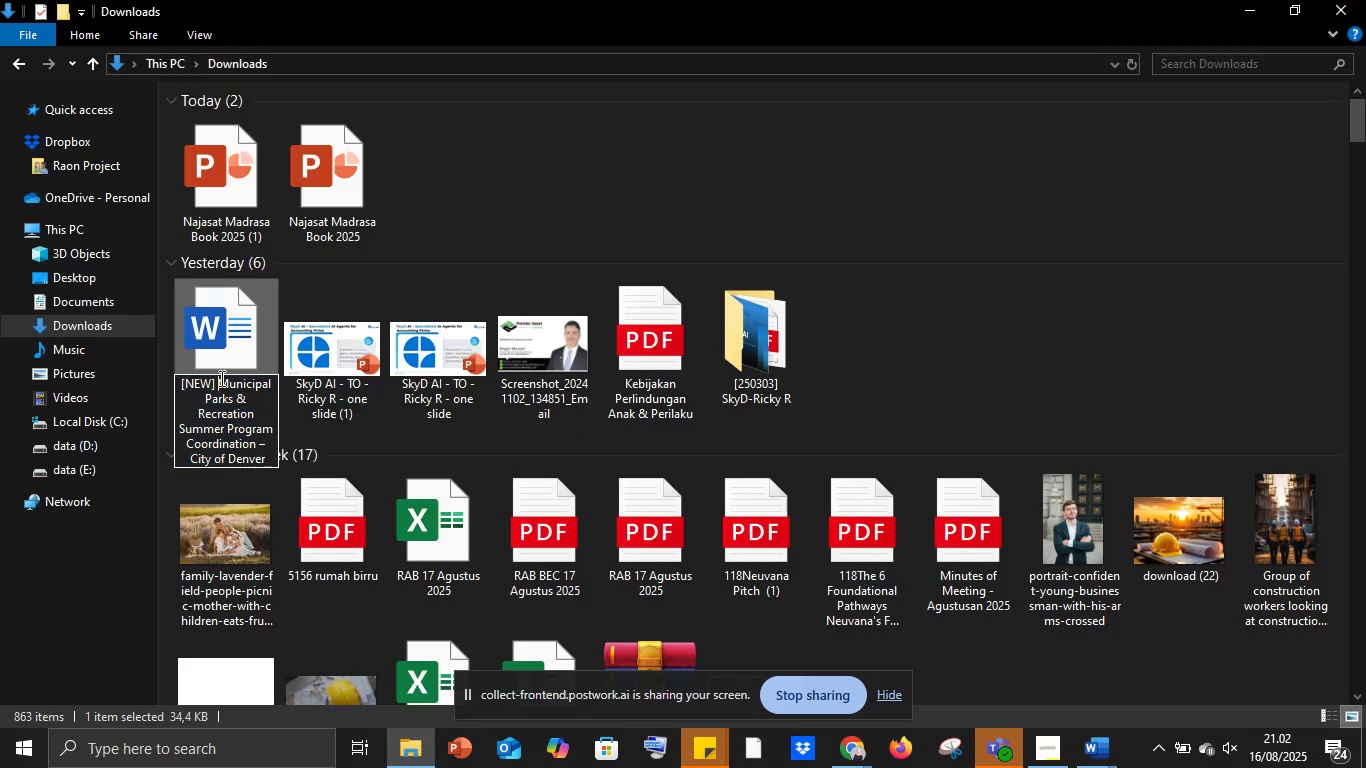 
left_click_drag(start_coordinate=[220, 378], to_coordinate=[267, 474])
 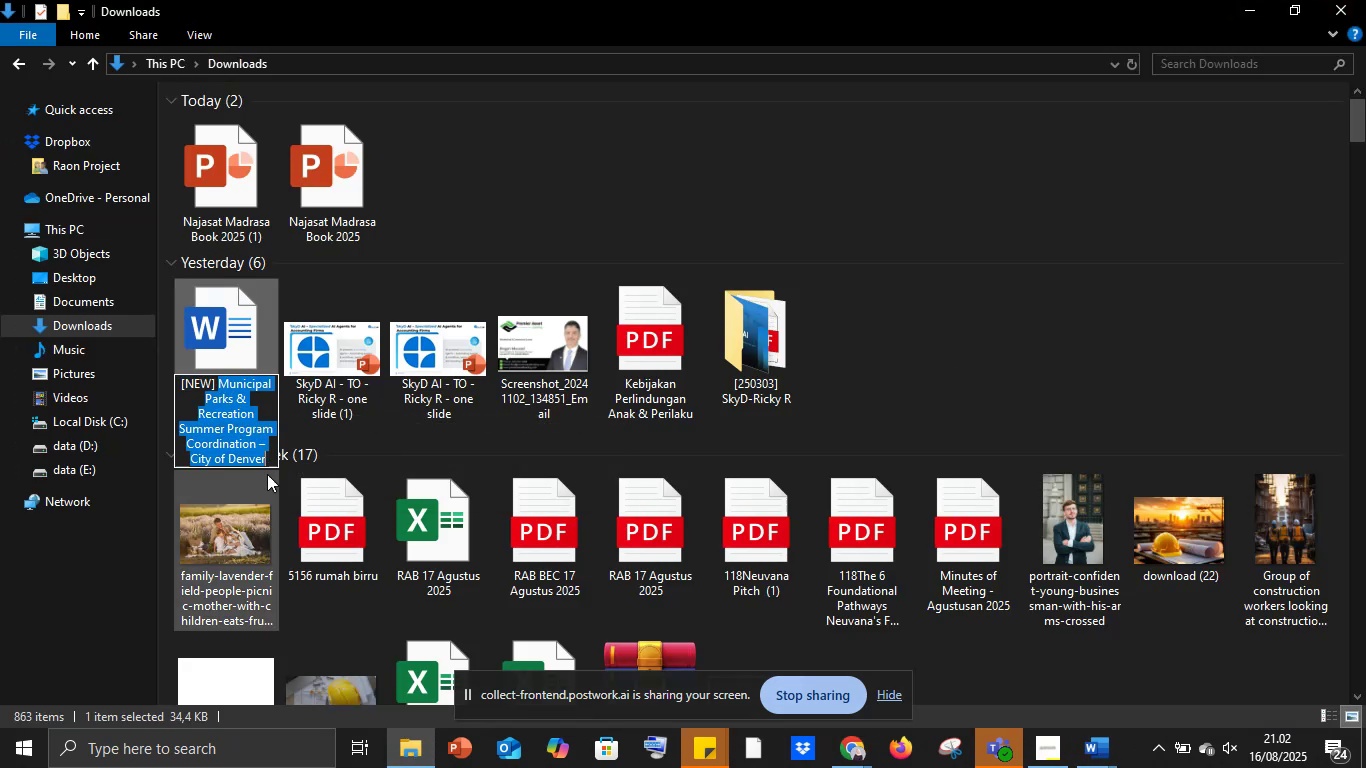 
key(Control+C)
 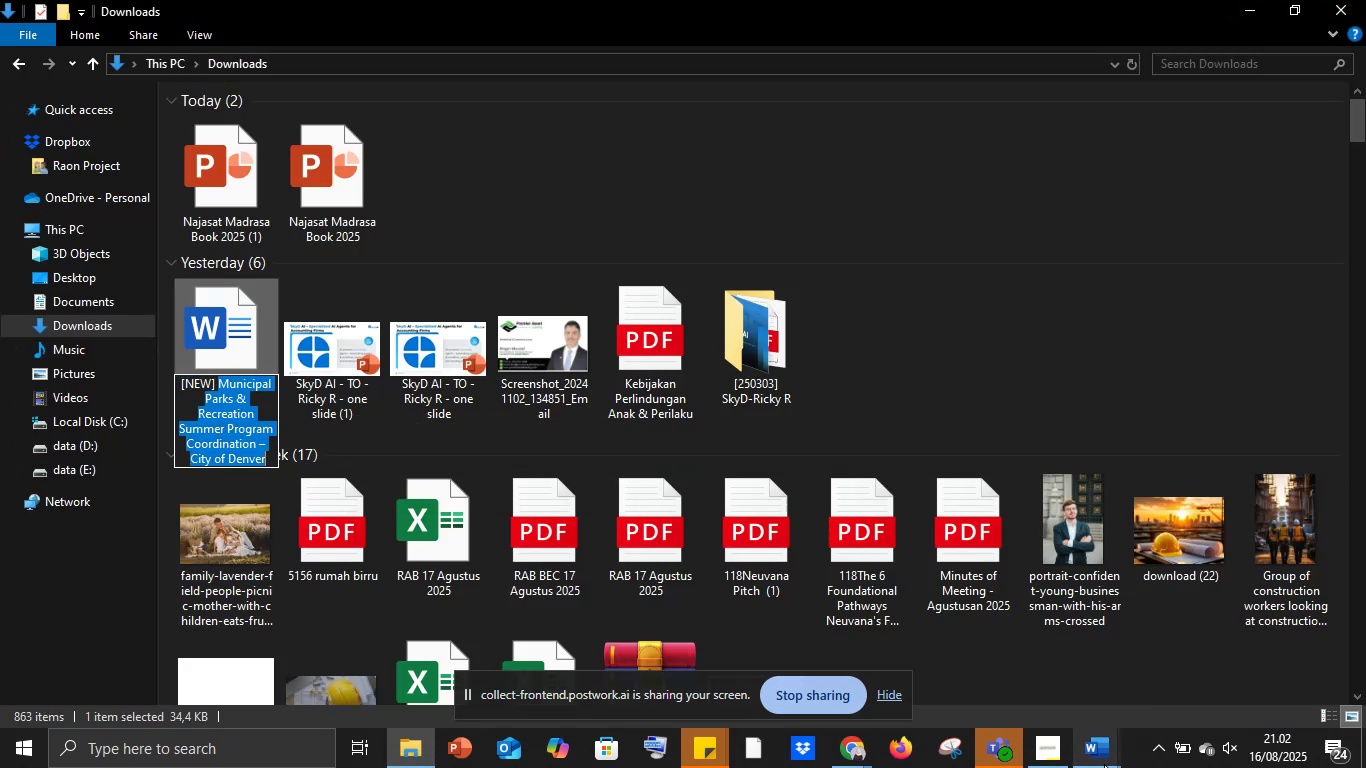 
left_click([1103, 759])
 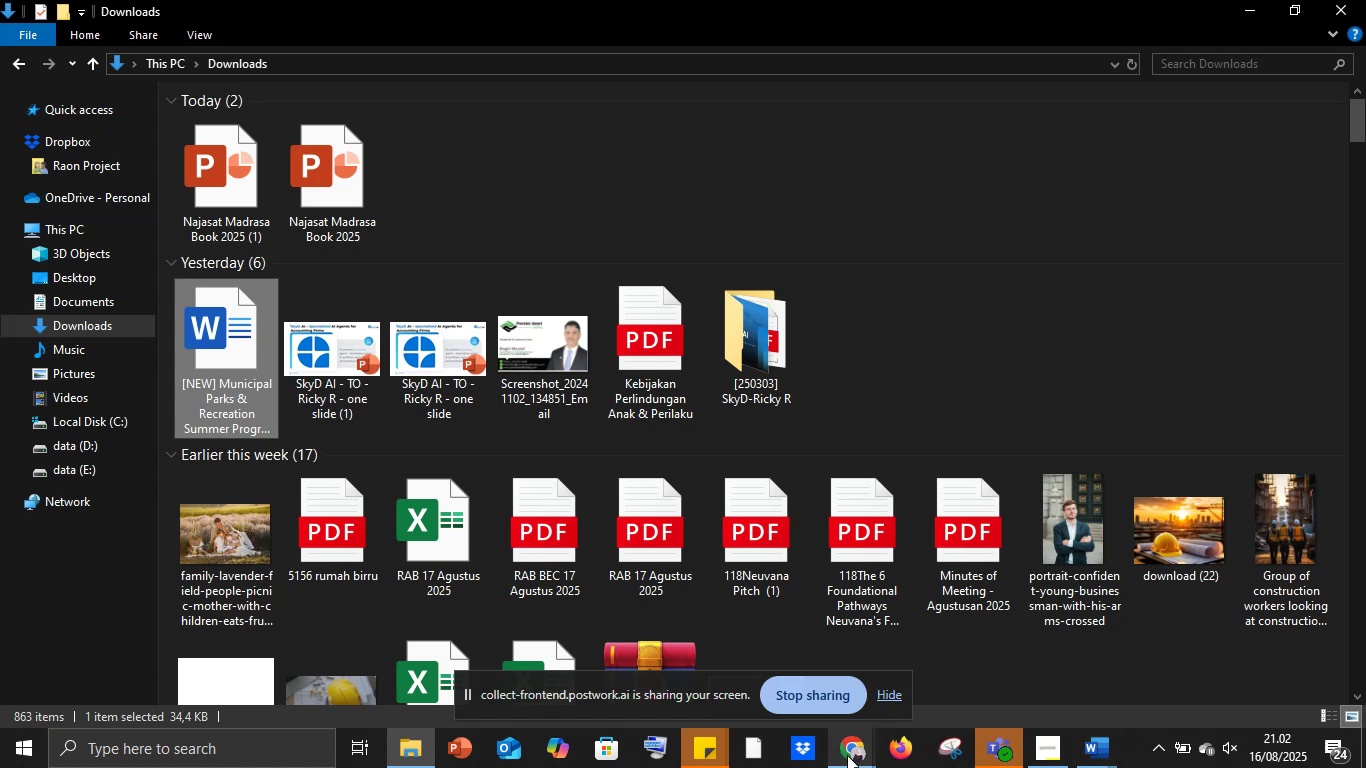 
left_click([847, 754])
 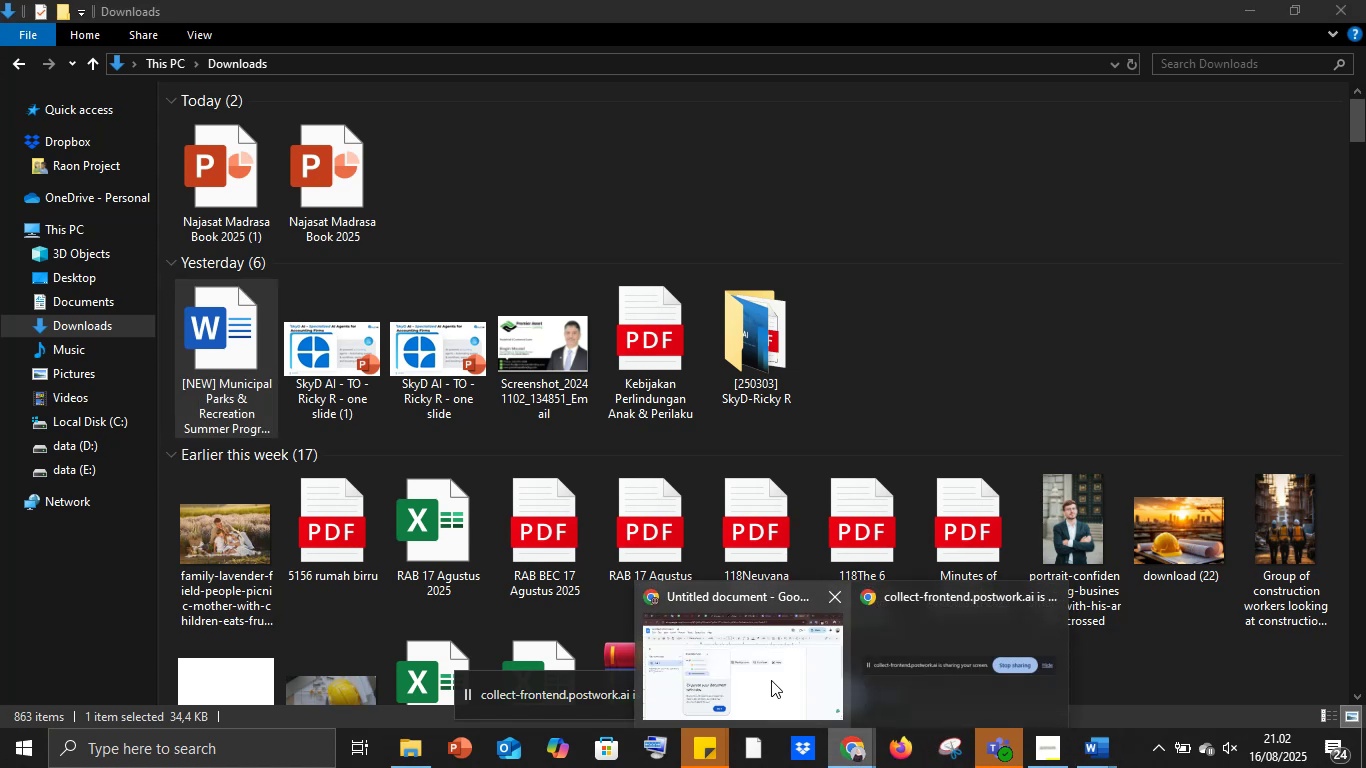 
left_click([771, 680])
 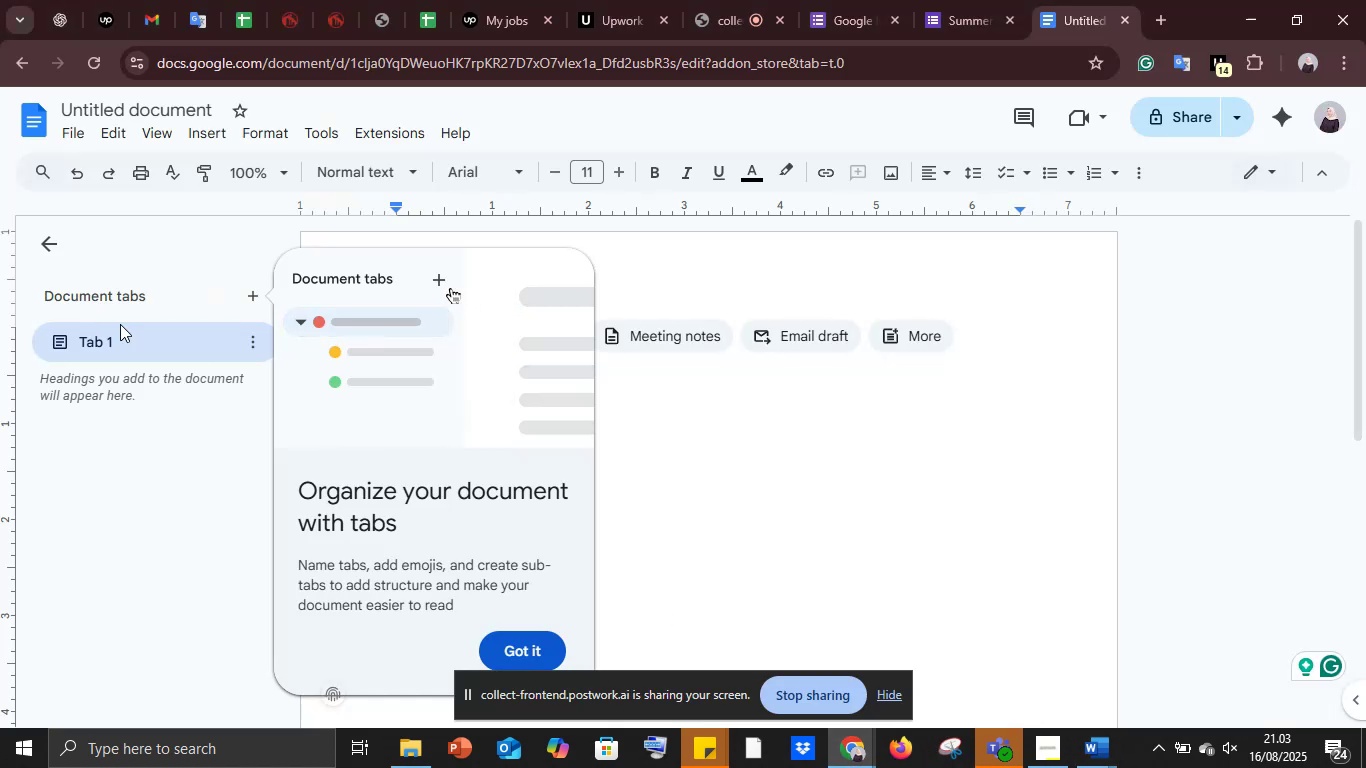 
left_click([787, 484])
 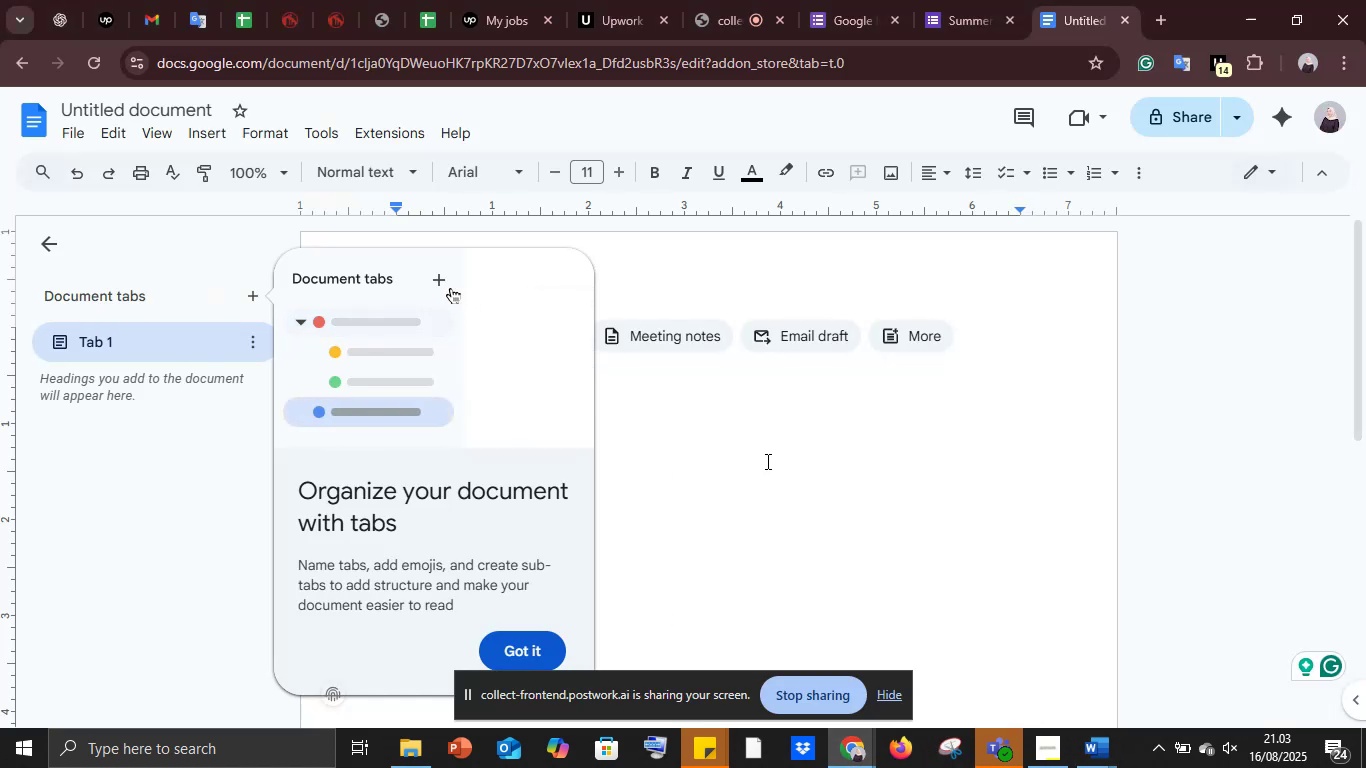 
left_click([766, 461])
 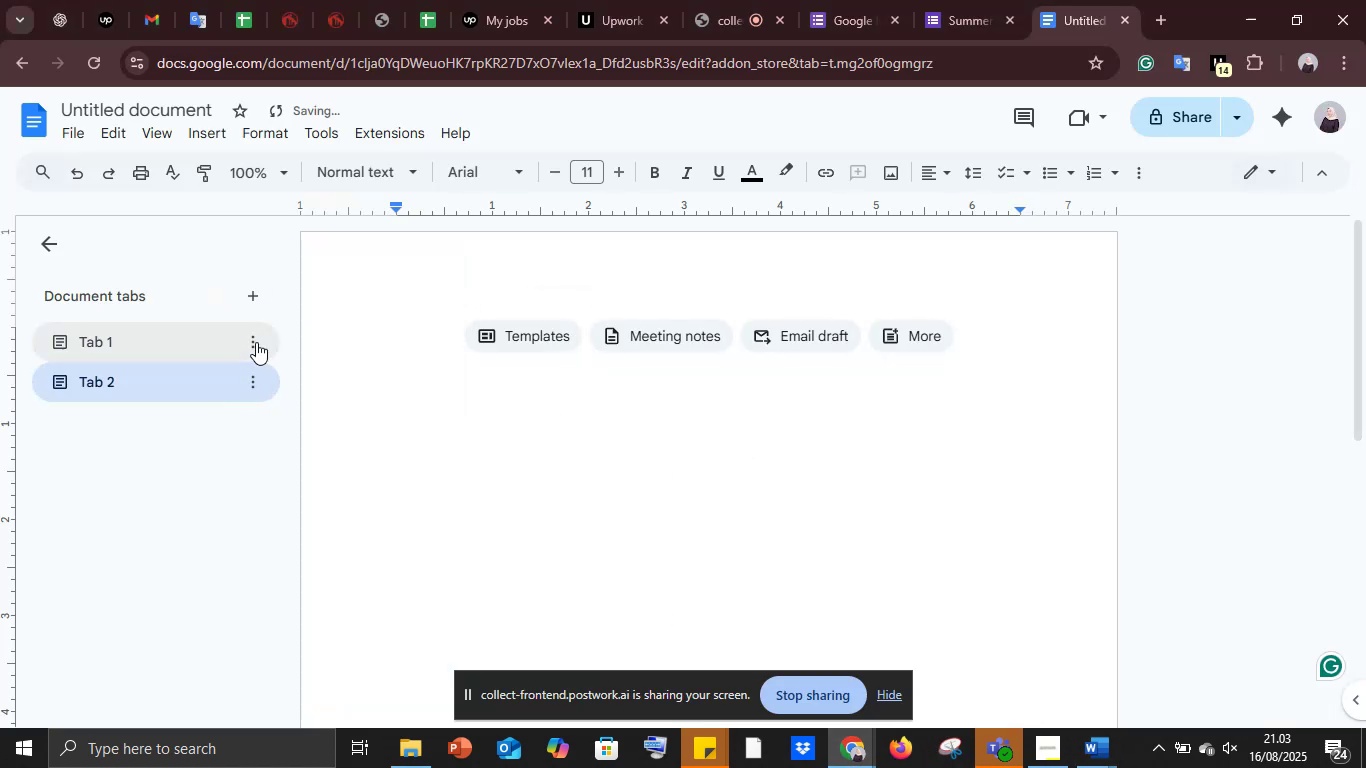 
left_click([443, 408])
 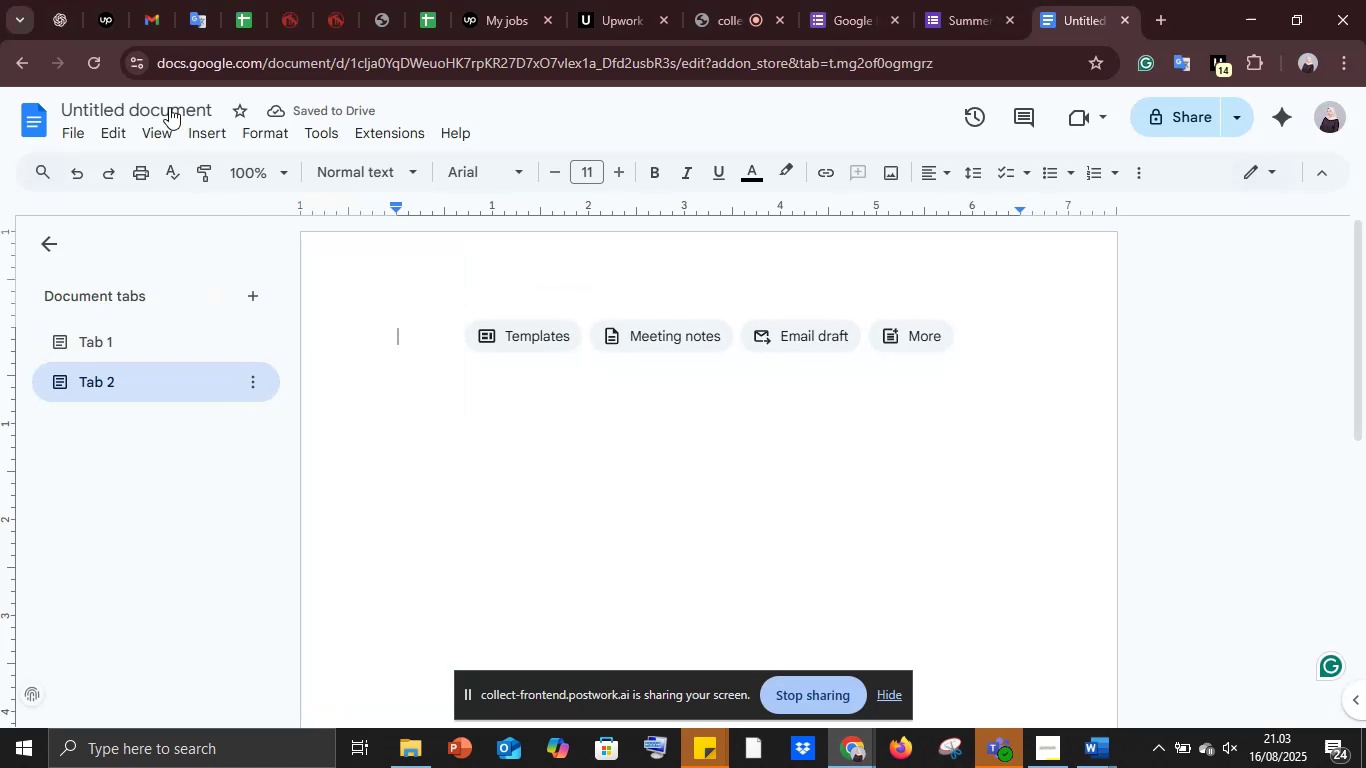 
left_click([167, 104])
 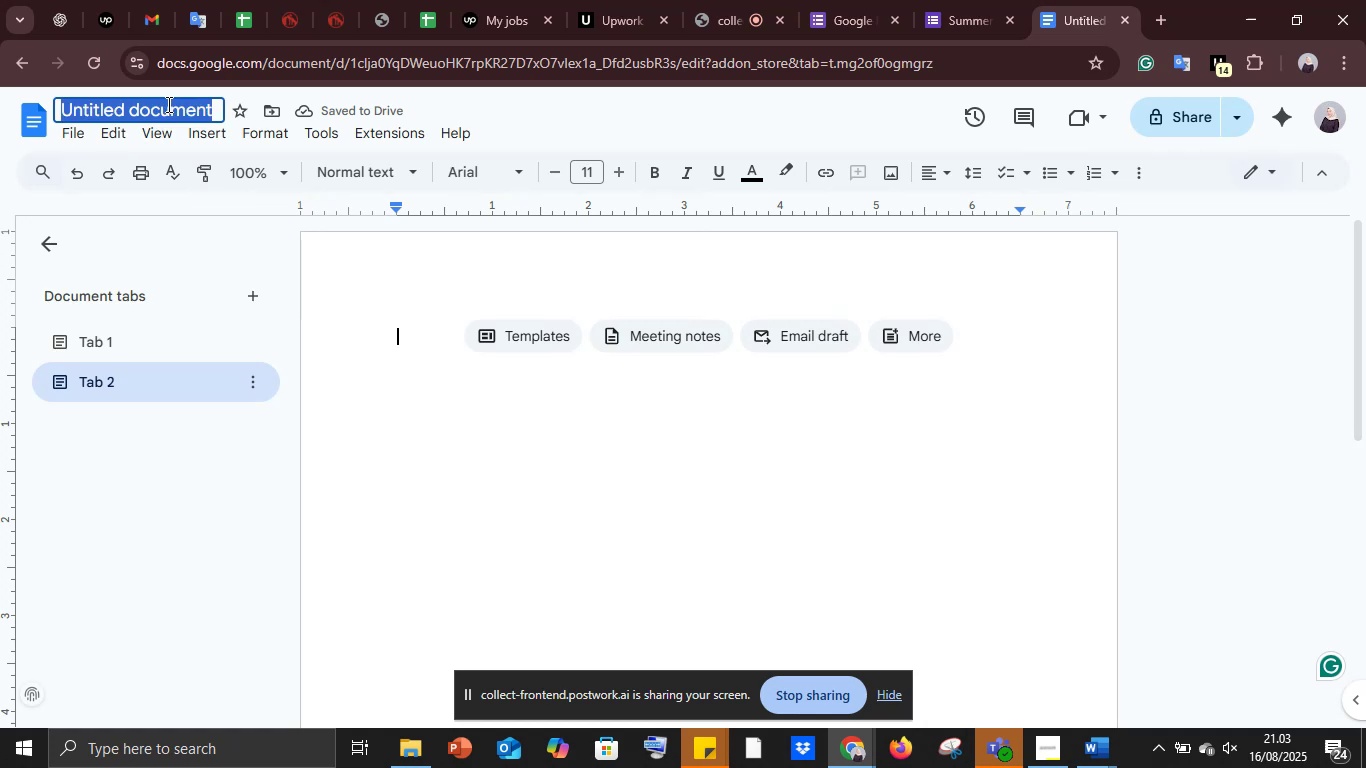 
key(Control+V)
 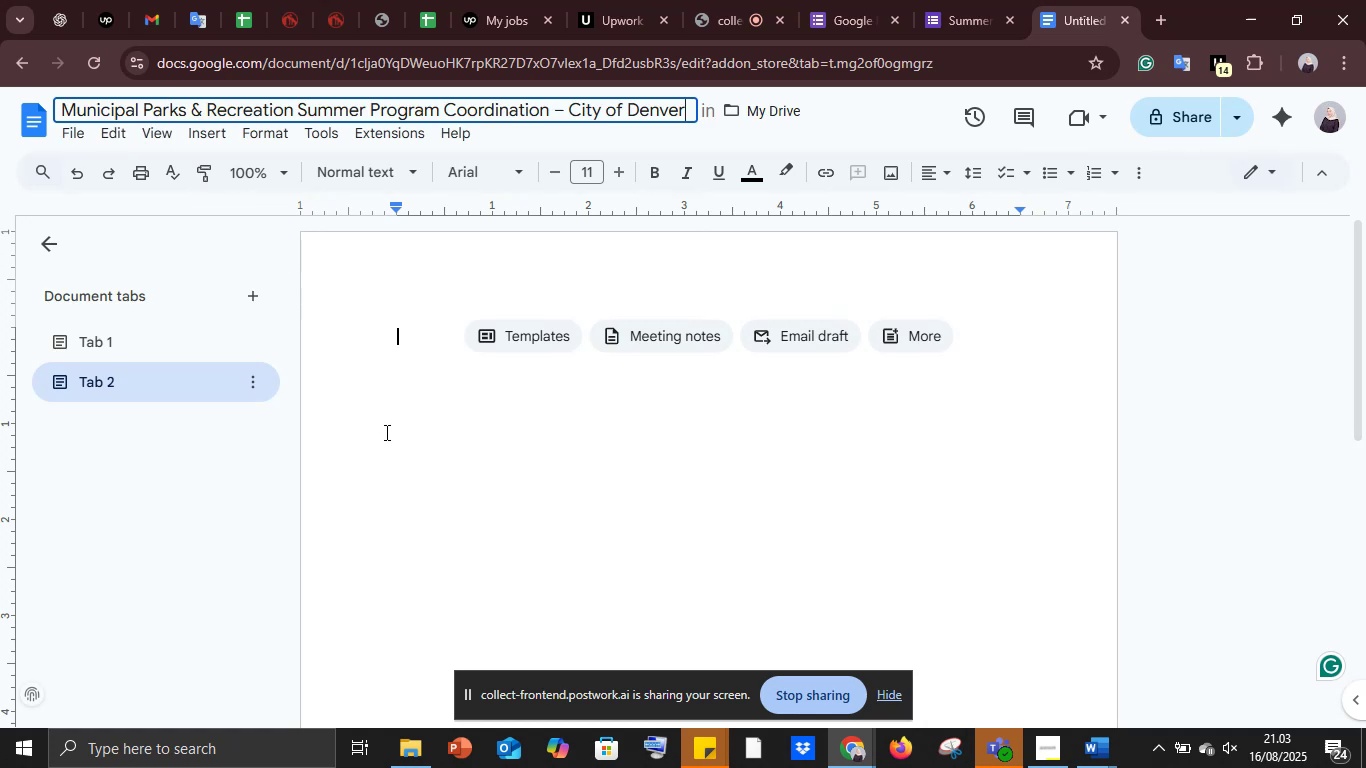 
left_click([385, 433])
 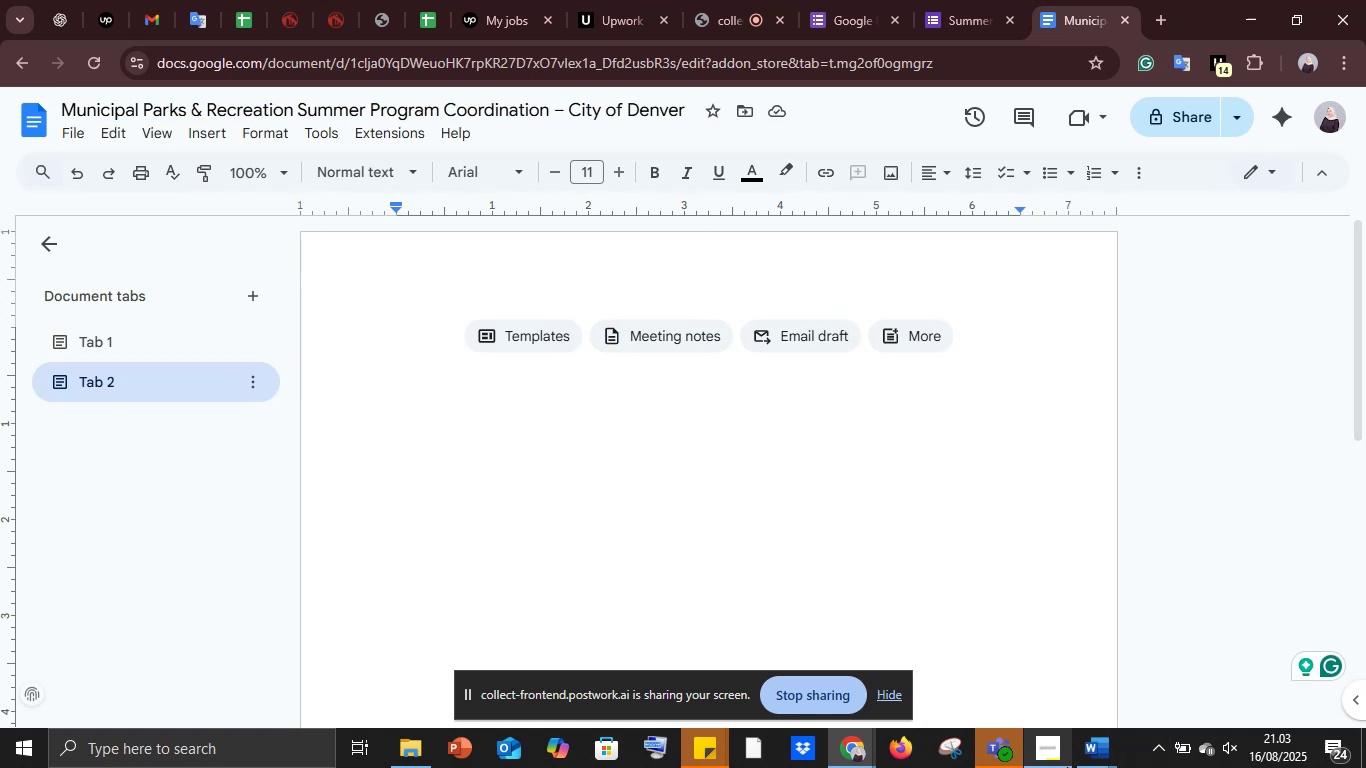 
left_click([1093, 752])
 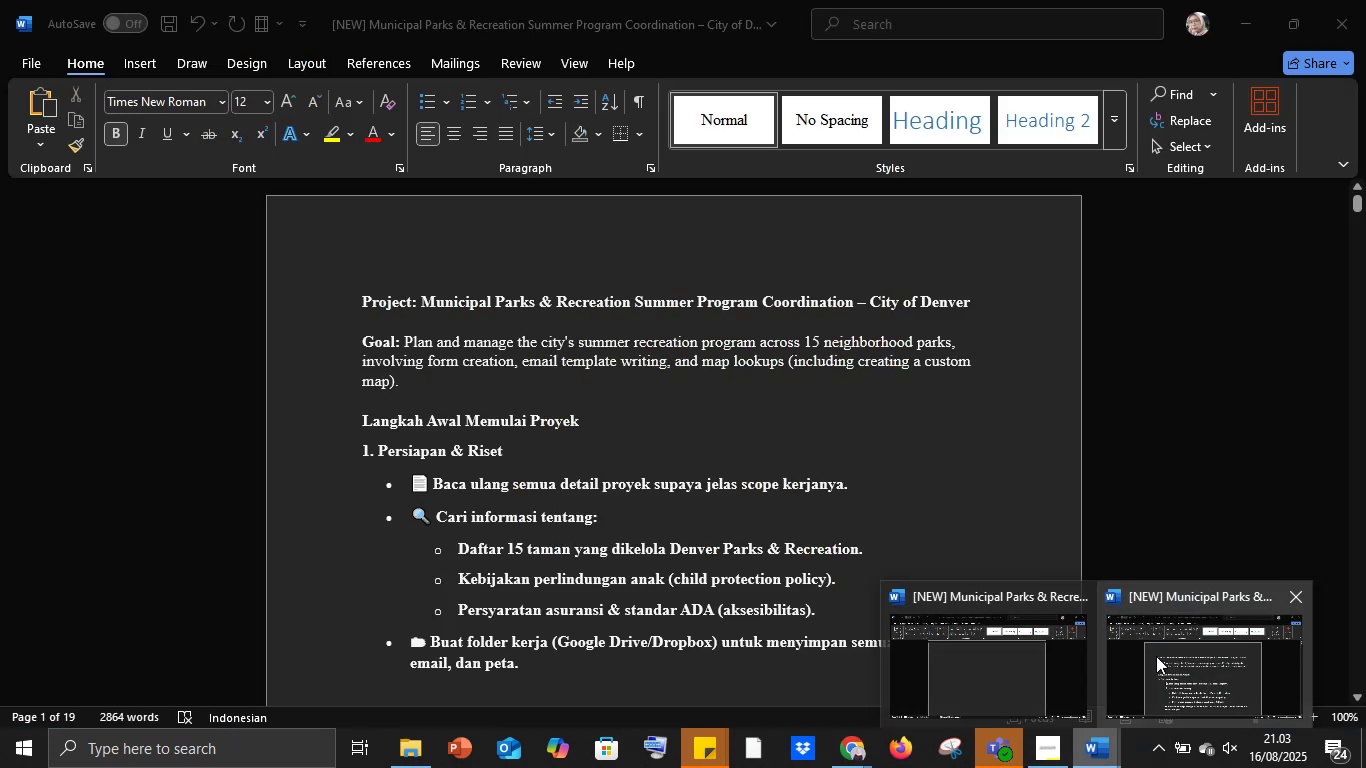 
left_click([1156, 656])
 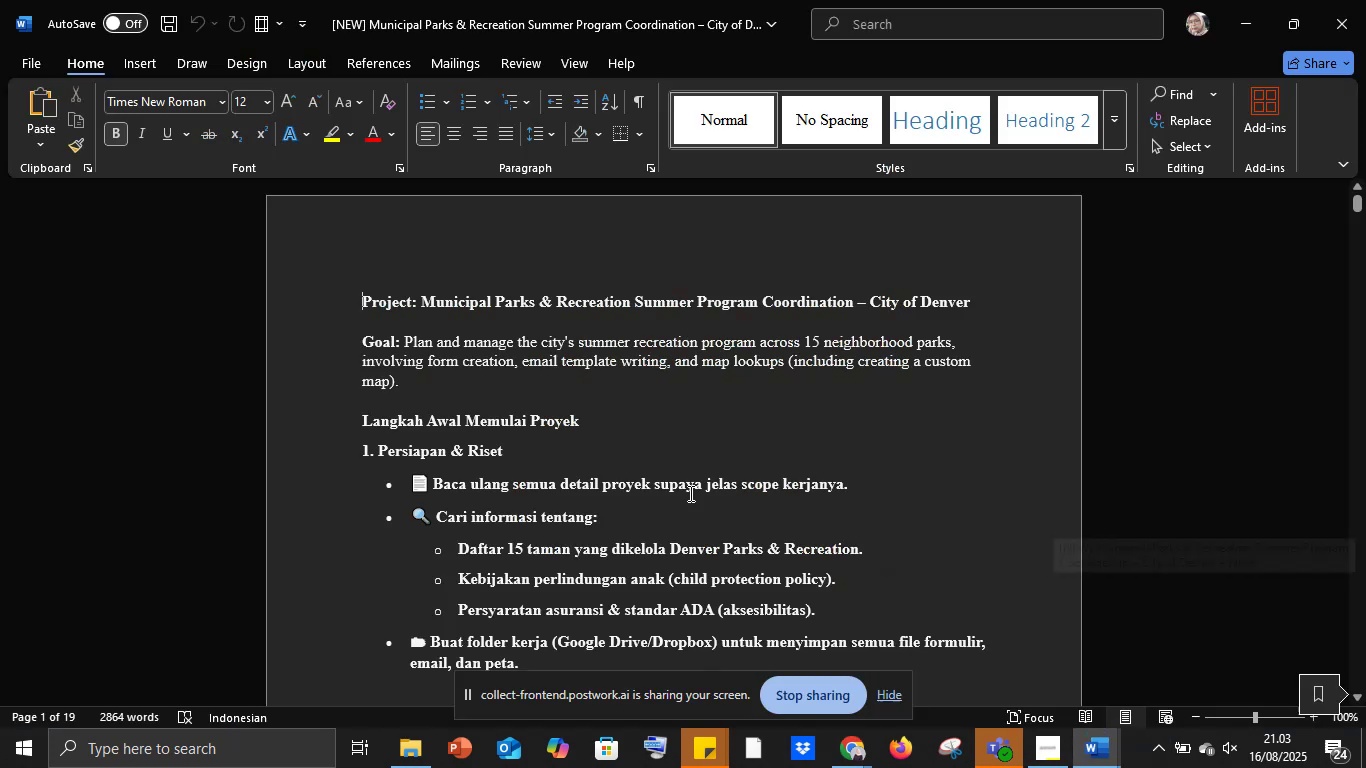 
scroll: coordinate [675, 492], scroll_direction: up, amount: 6.0
 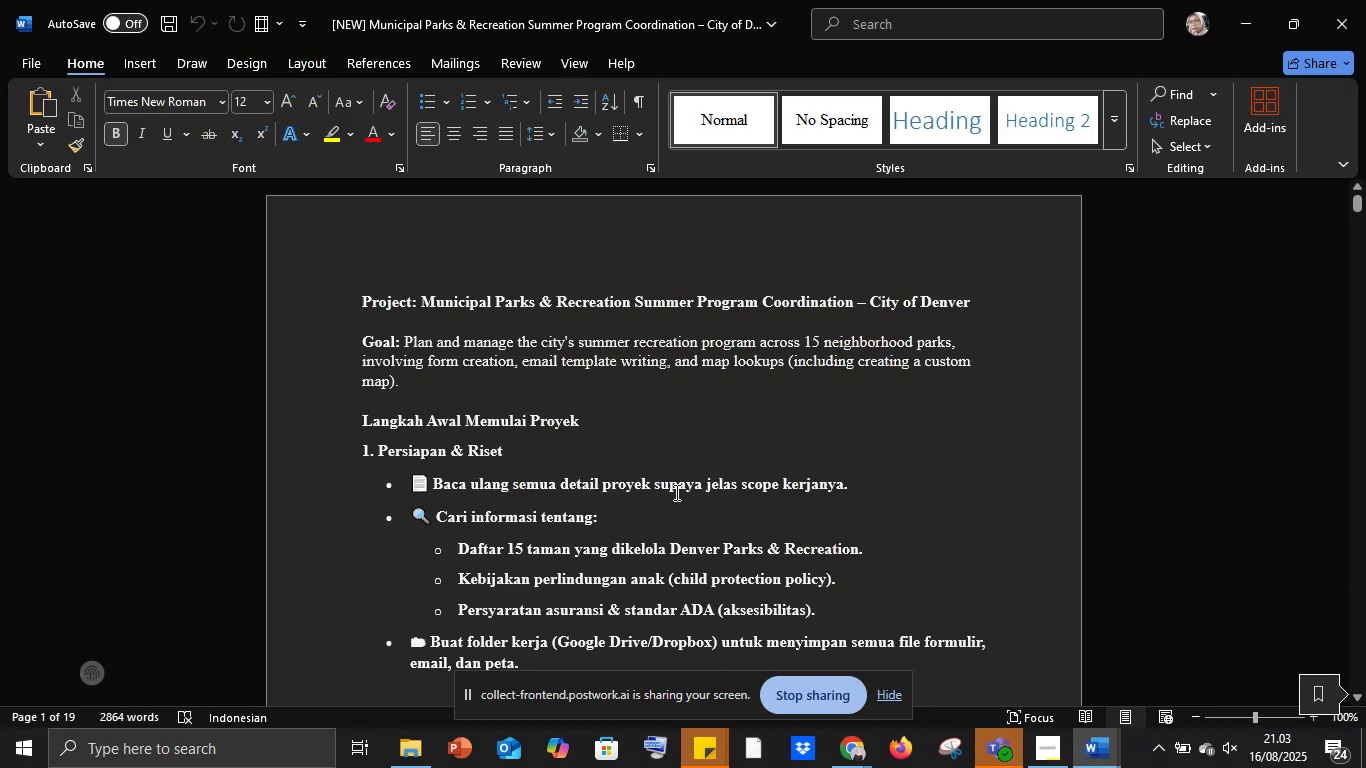 
scroll: coordinate [675, 492], scroll_direction: down, amount: 5.0
 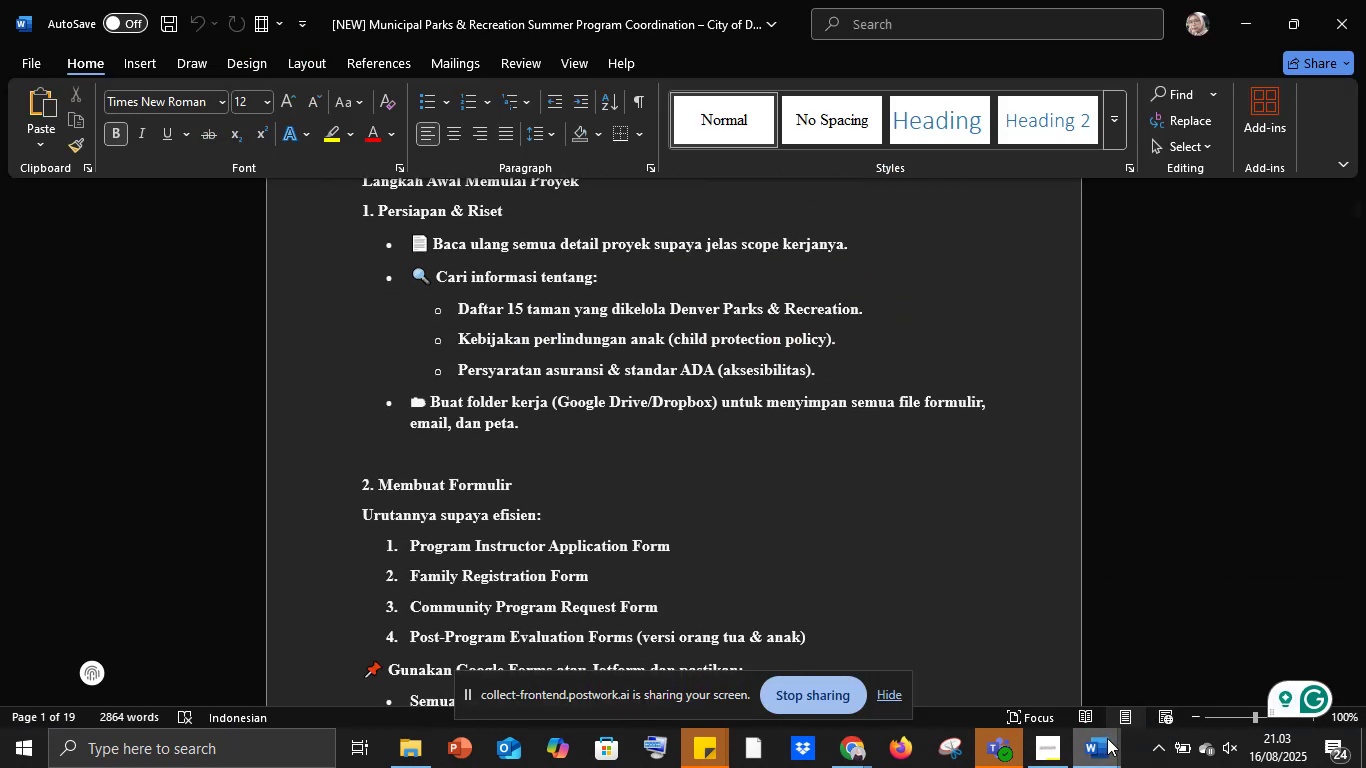 
left_click([1106, 739])
 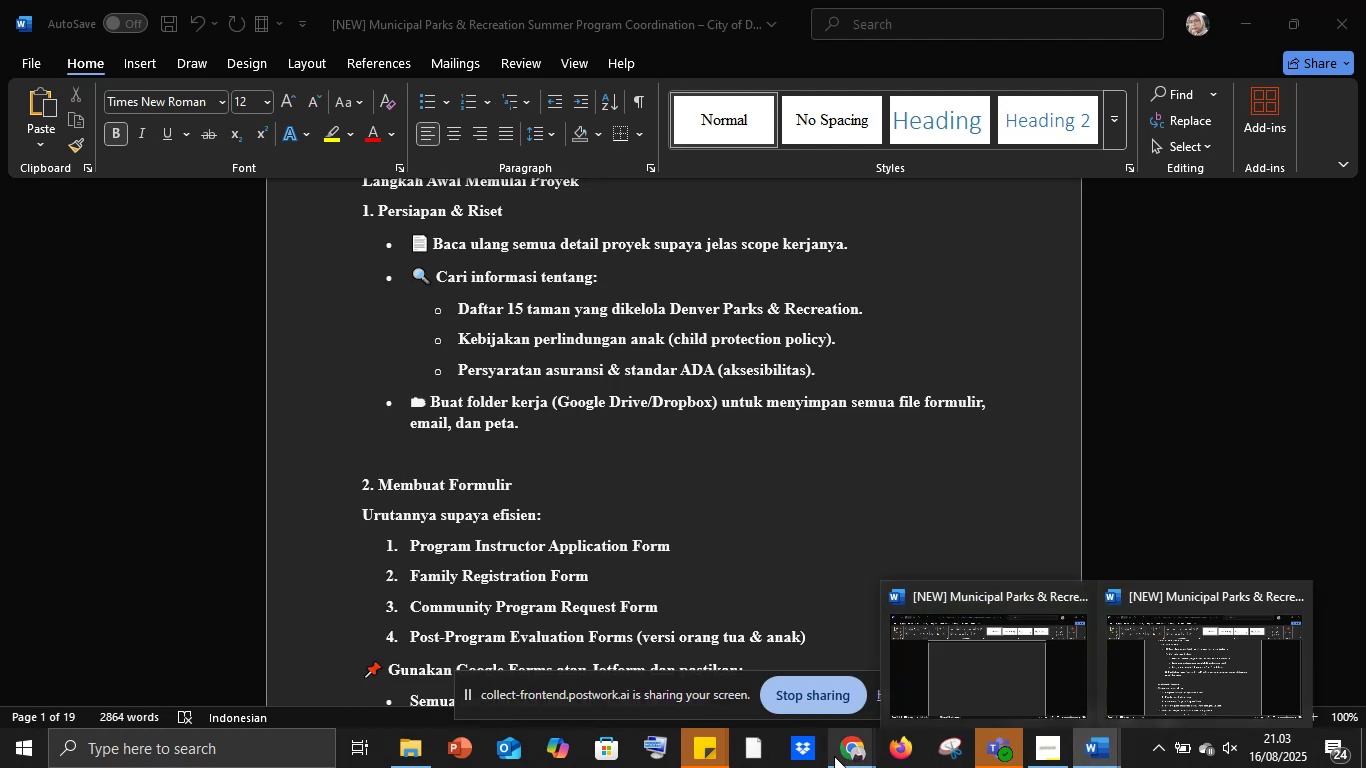 
left_click([843, 756])
 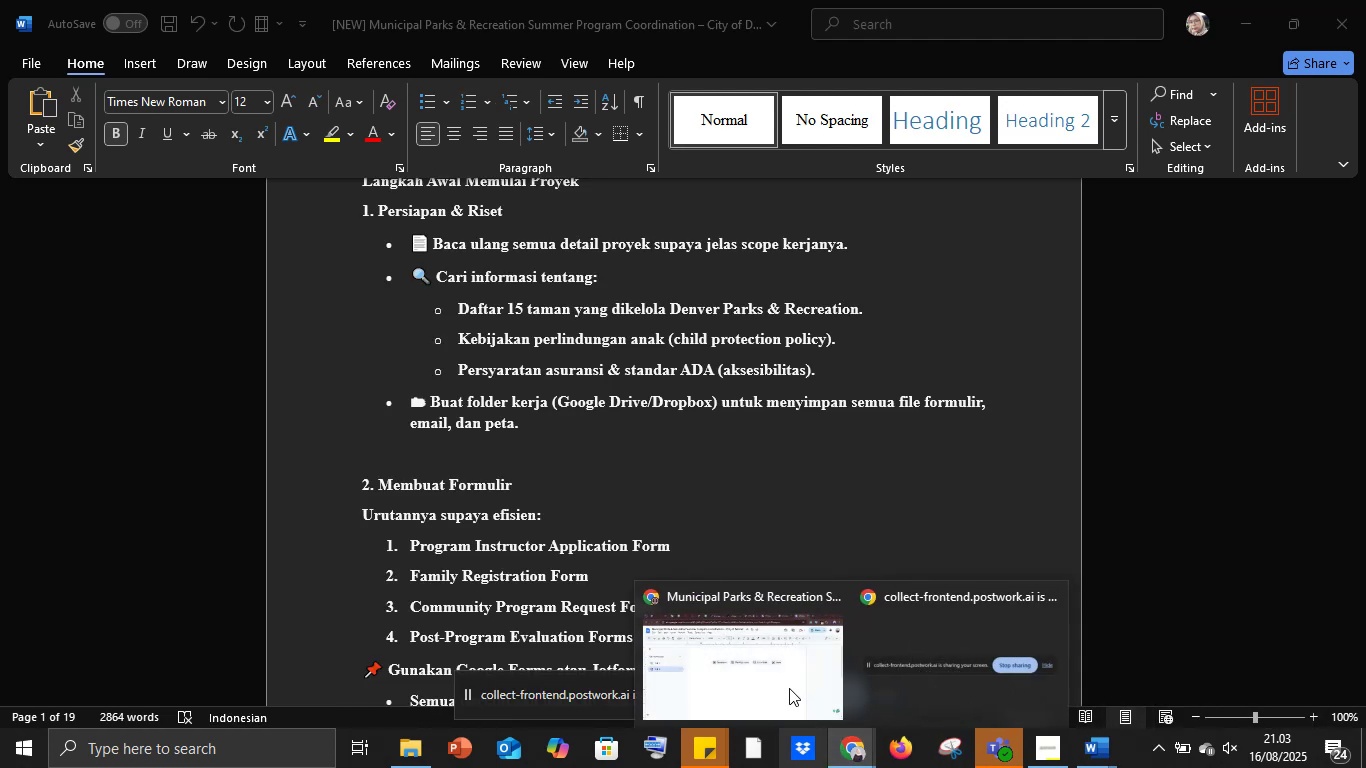 
left_click([789, 688])
 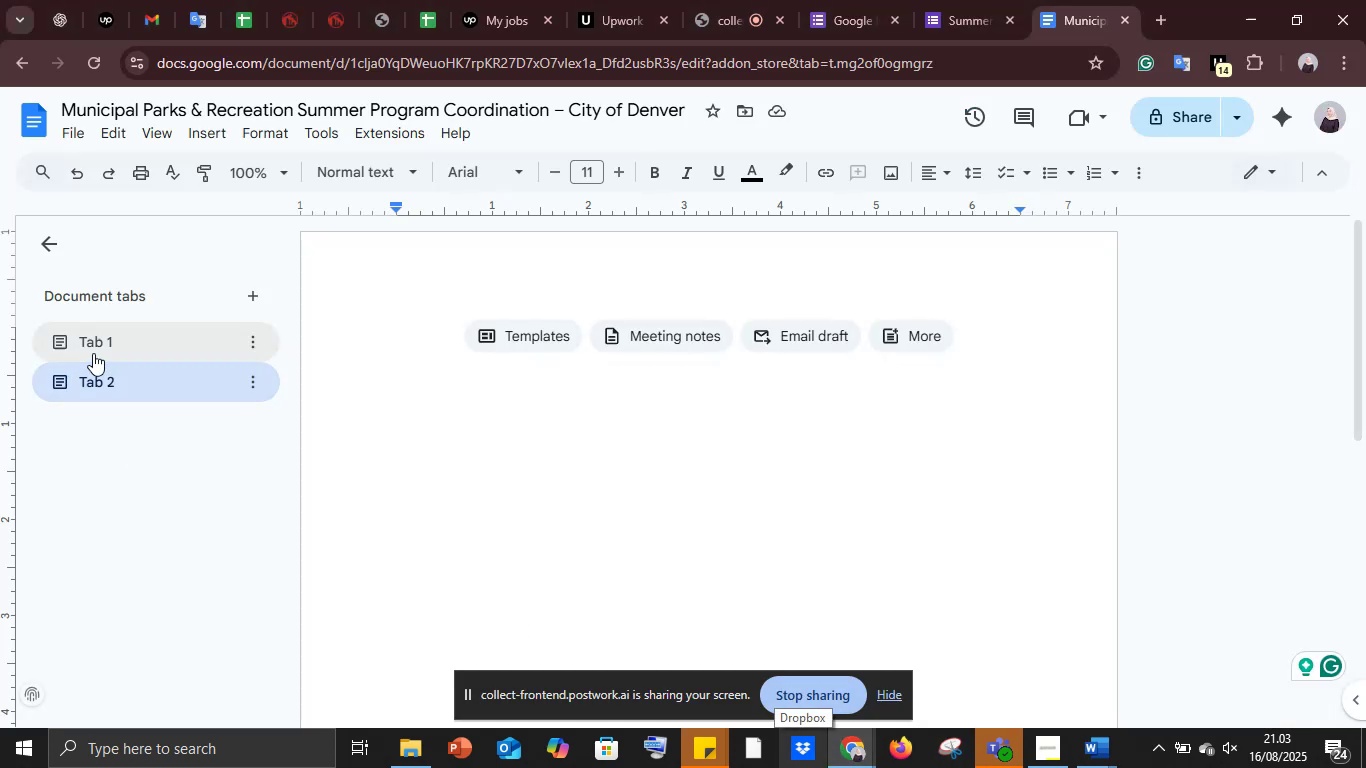 
left_click([93, 352])
 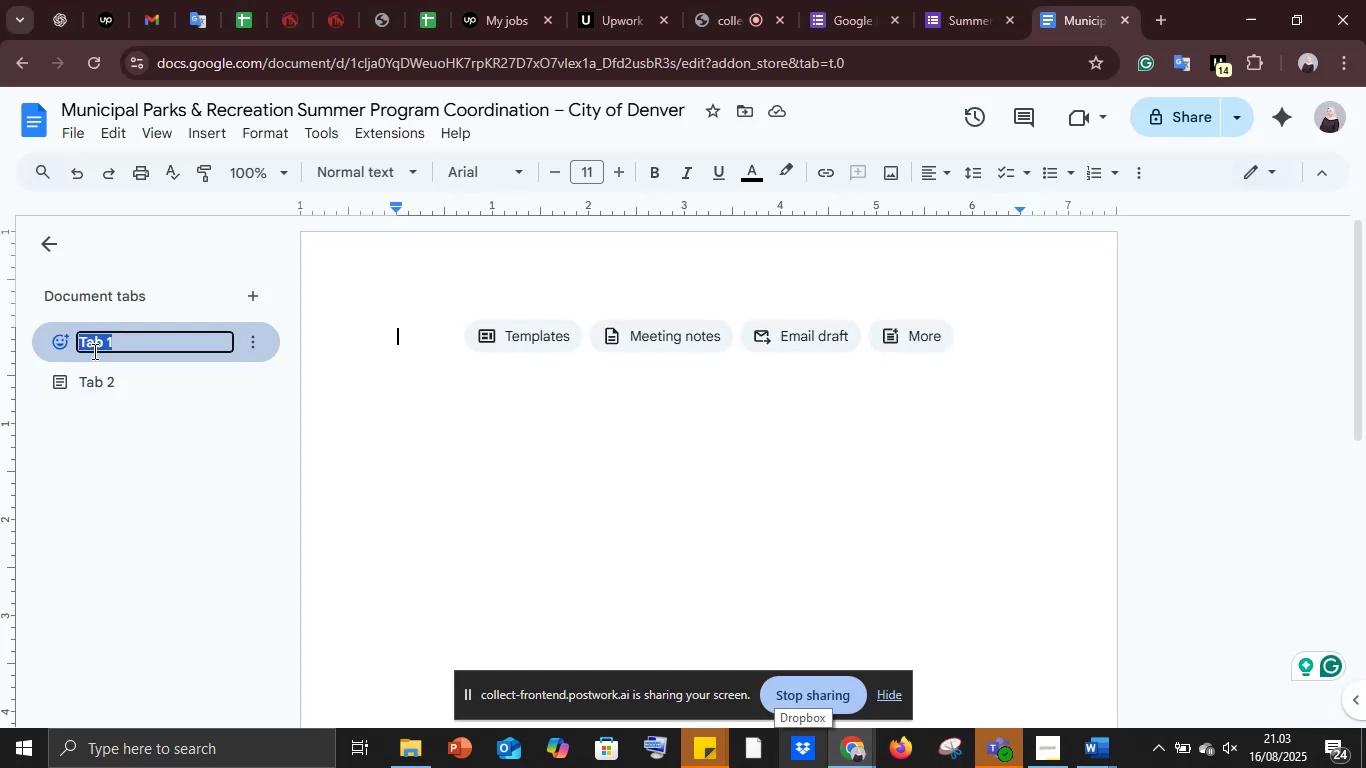 
type(TIME LINE )
 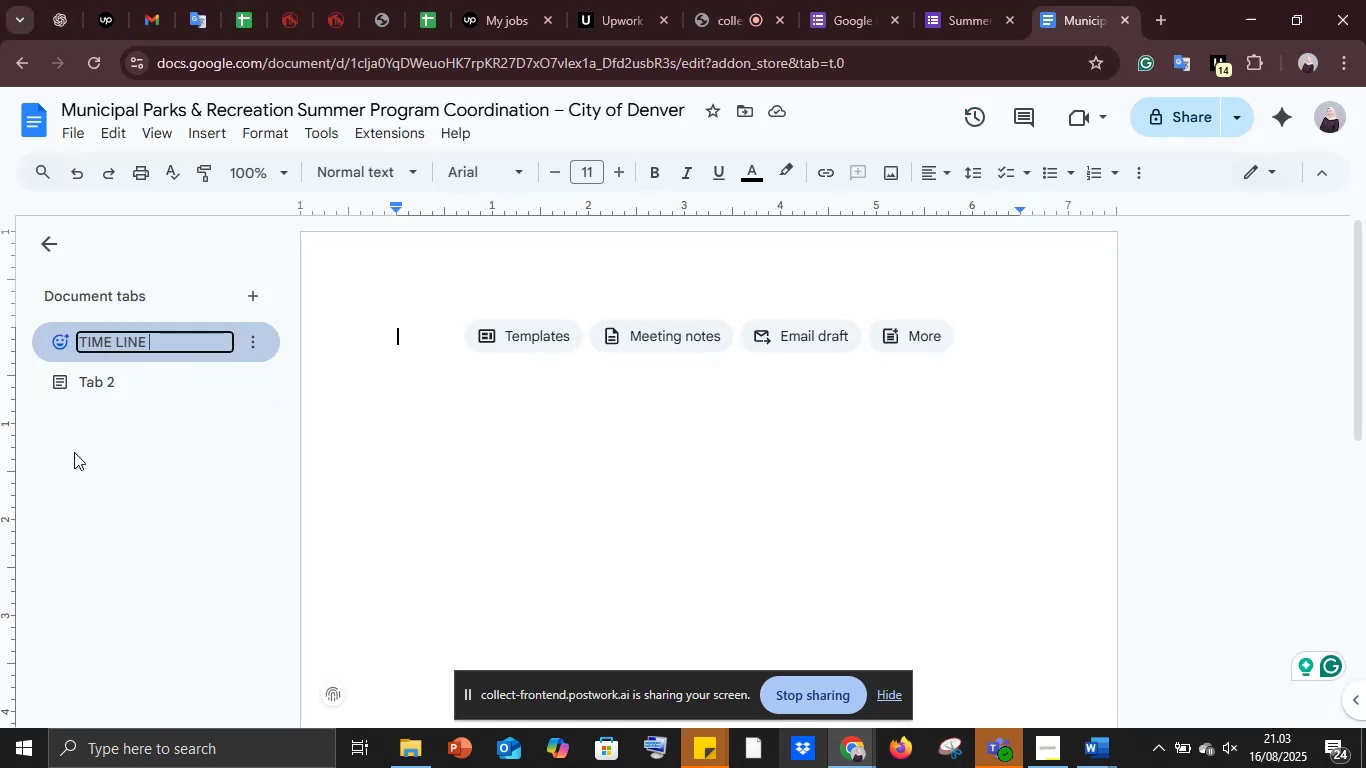 
left_click([223, 447])
 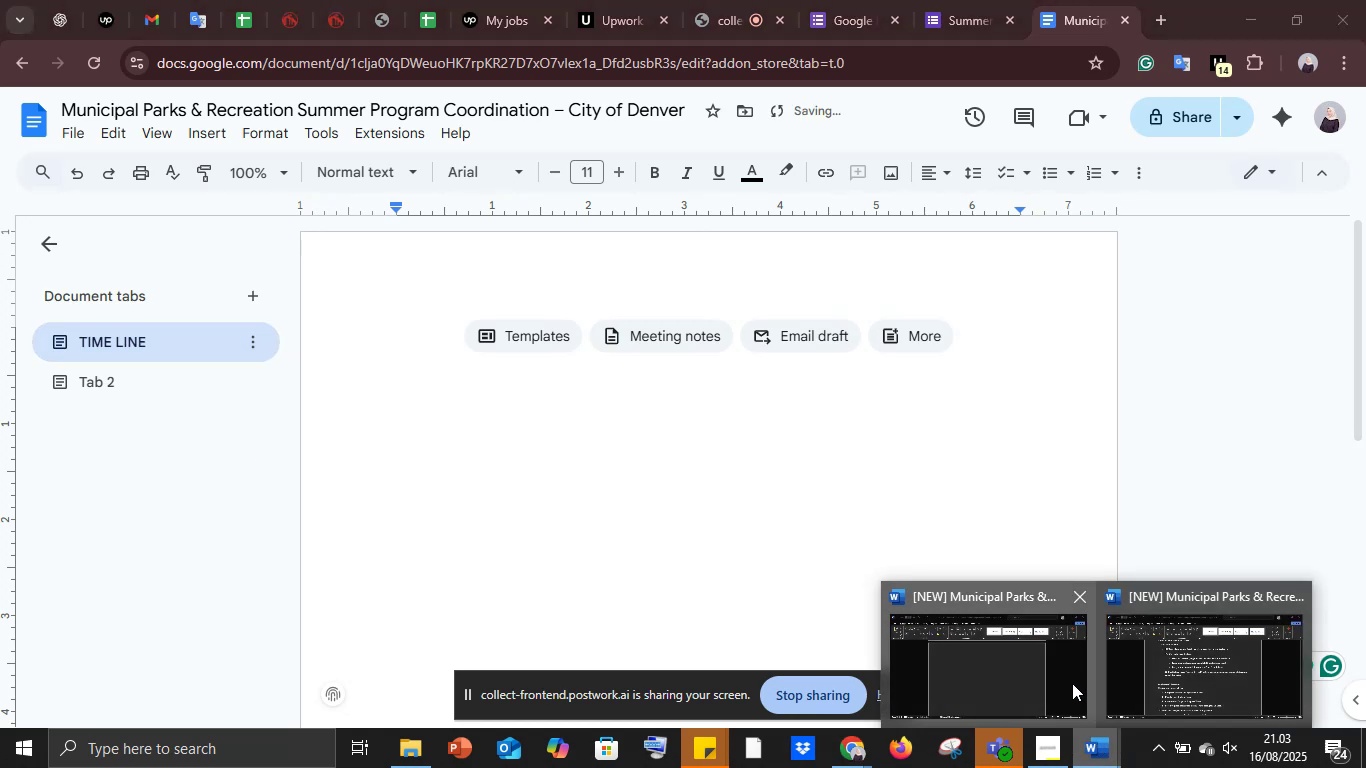 
left_click([1204, 667])
 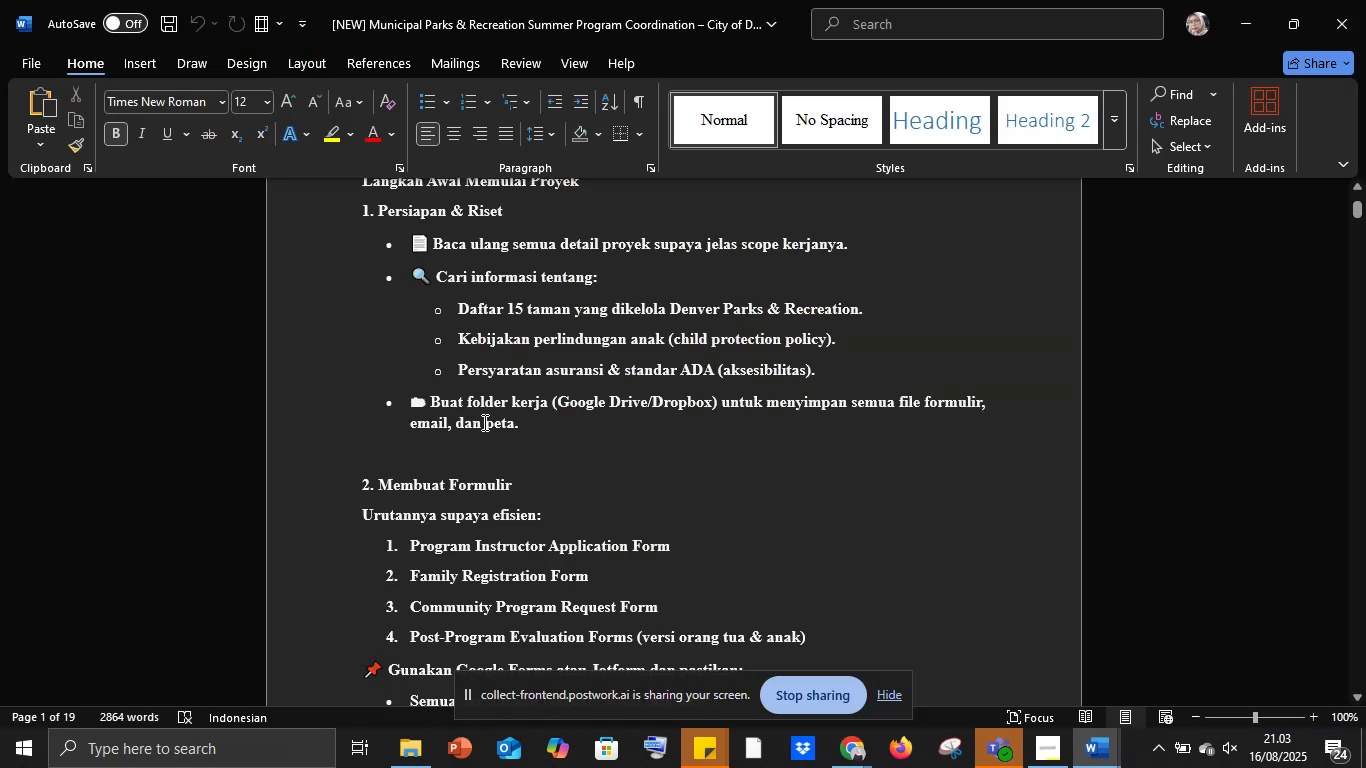 
scroll: coordinate [482, 420], scroll_direction: up, amount: 8.0
 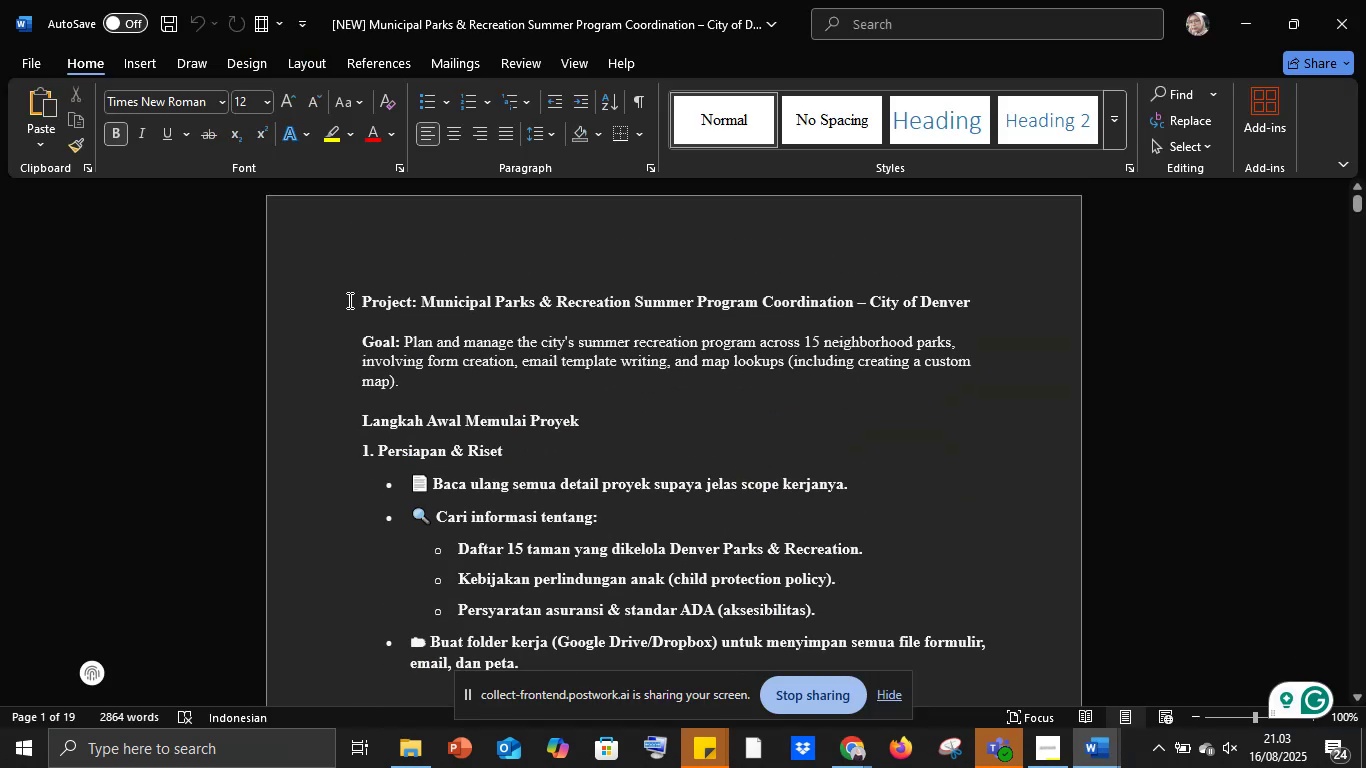 
left_click_drag(start_coordinate=[360, 301], to_coordinate=[538, 383])
 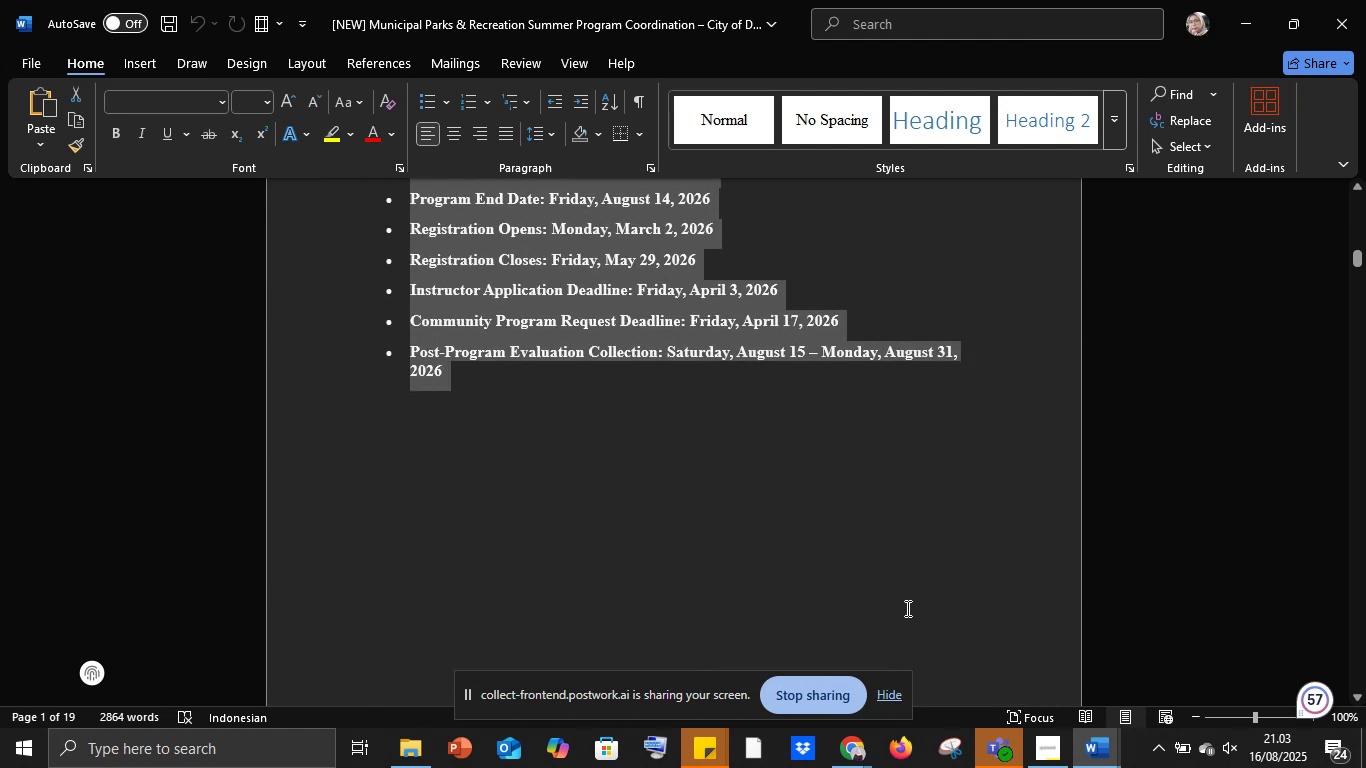 
scroll: coordinate [552, 477], scroll_direction: down, amount: 31.0
 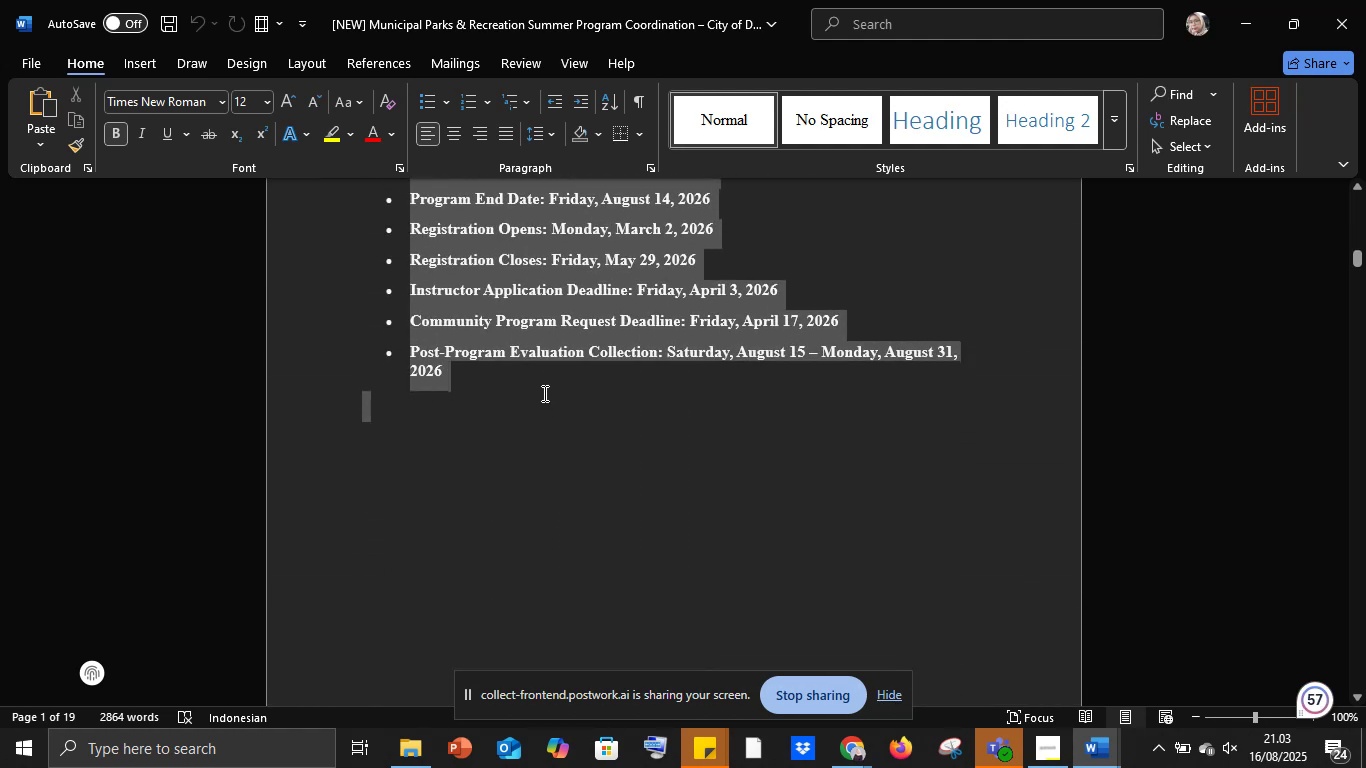 
key(Control+C)
 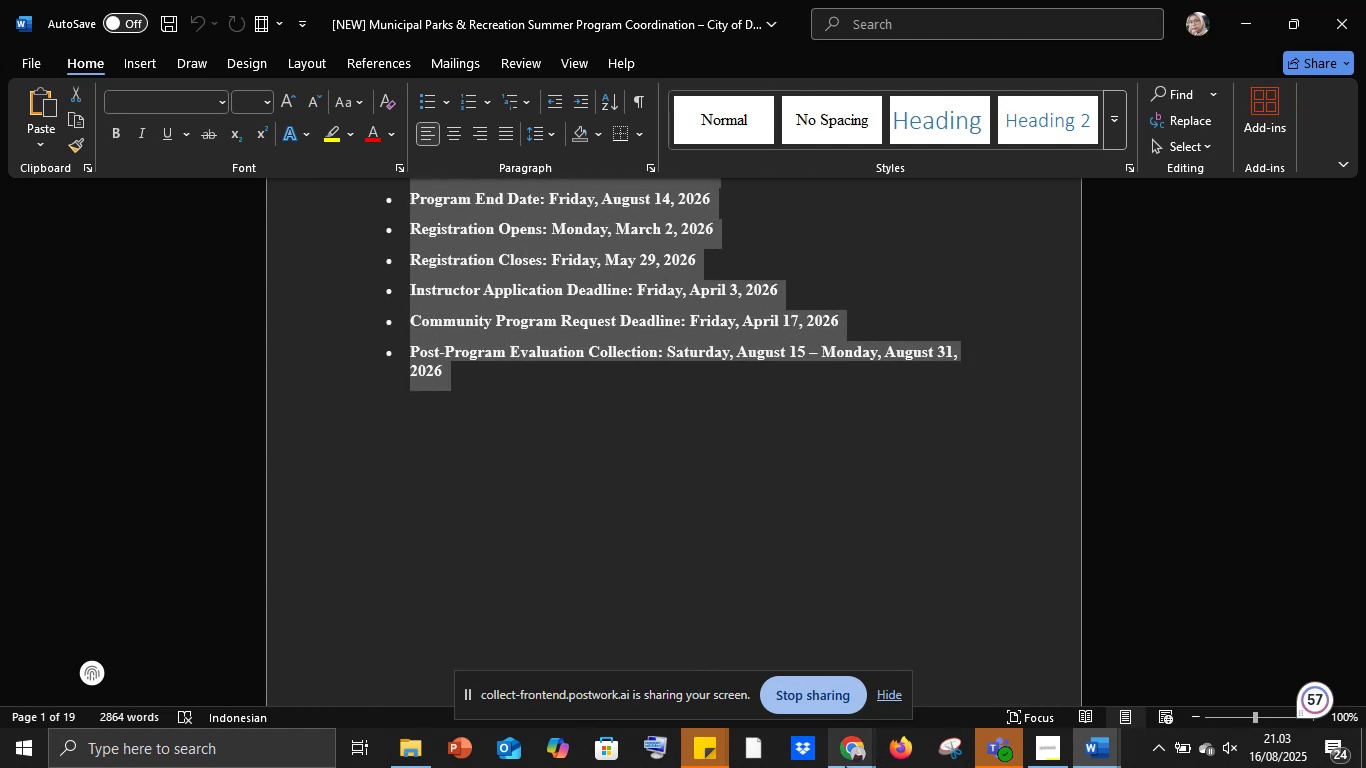 
left_click([845, 766])
 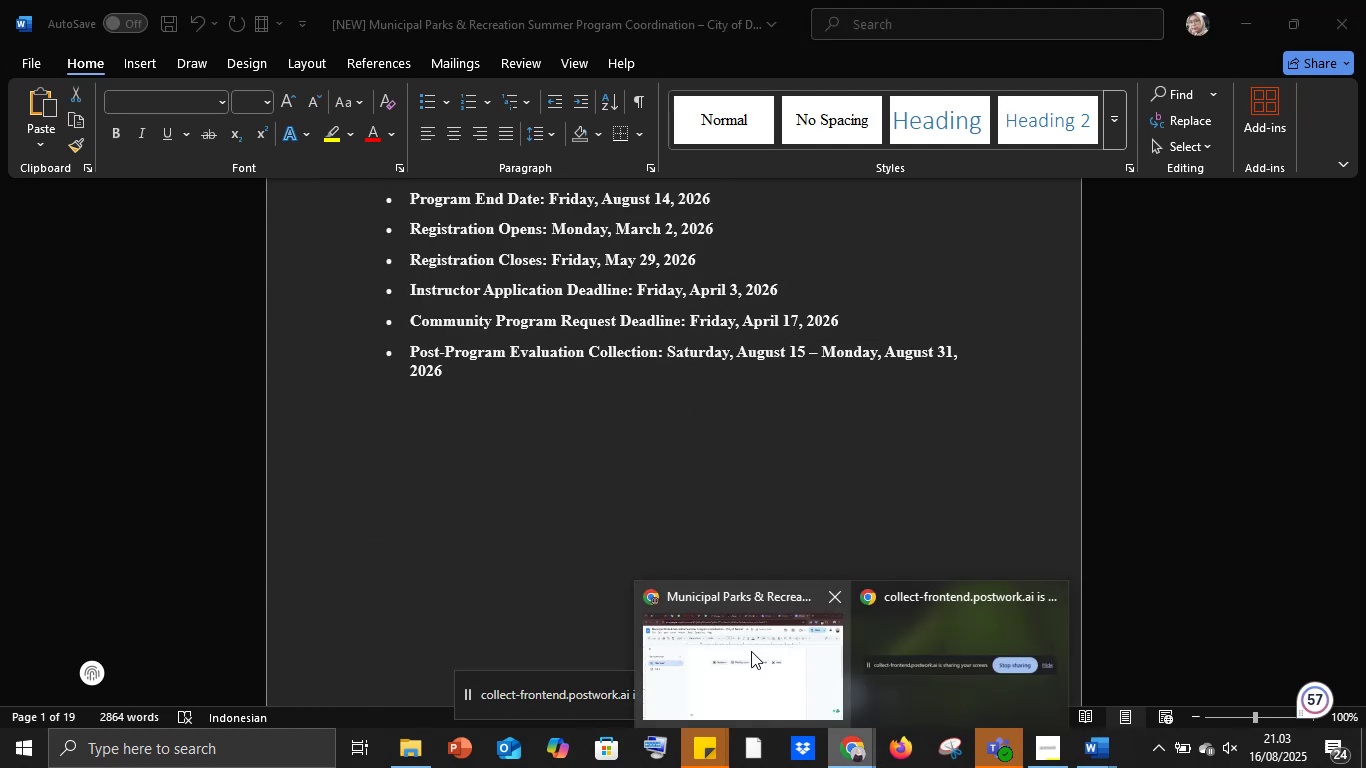 
left_click([751, 651])
 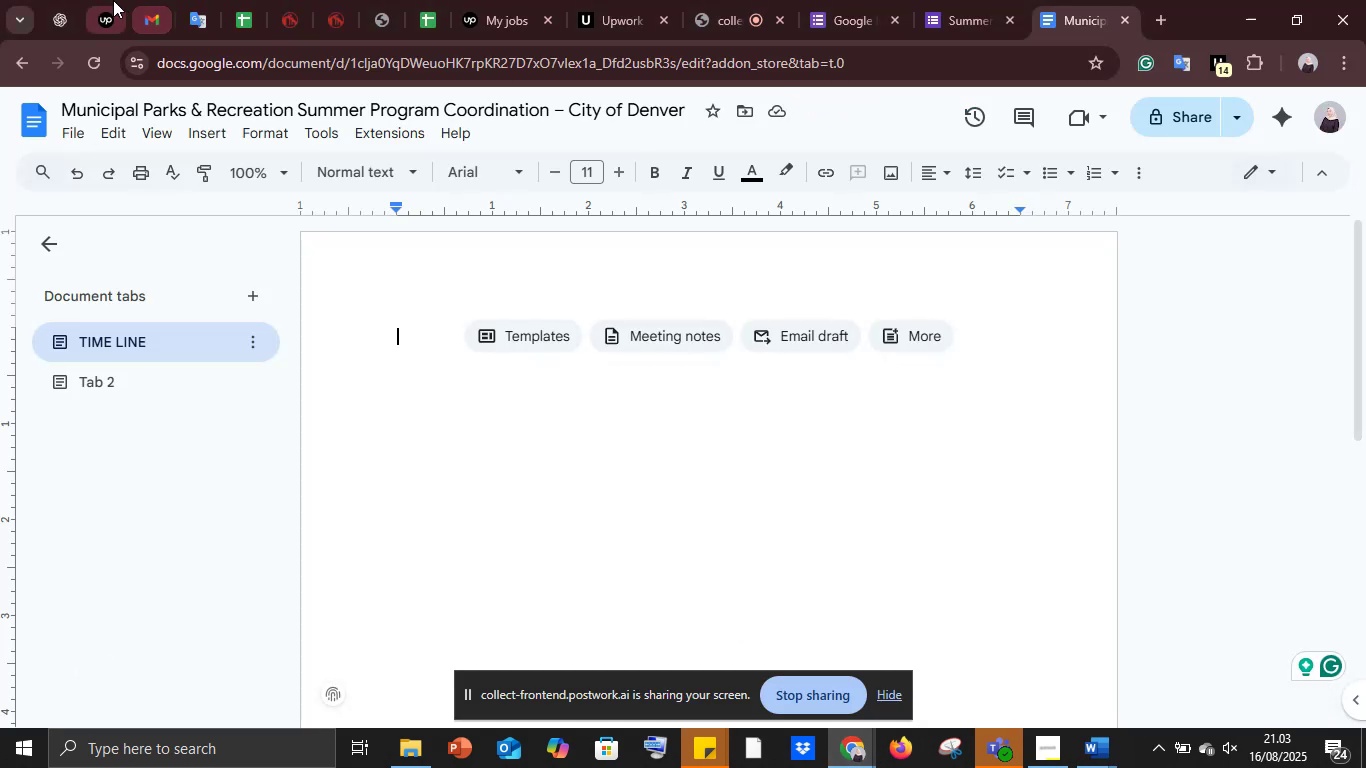 
left_click([64, 0])
 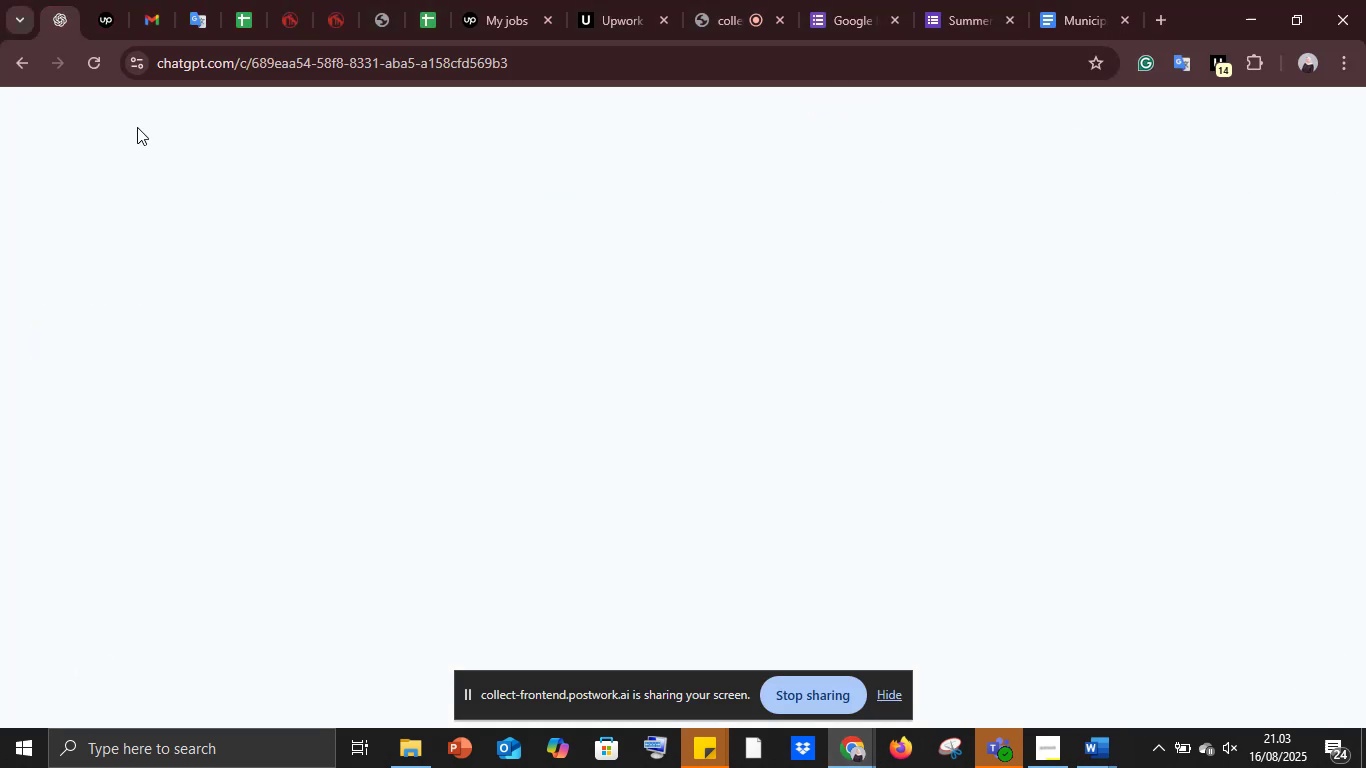 
mouse_move([104, 256])
 